 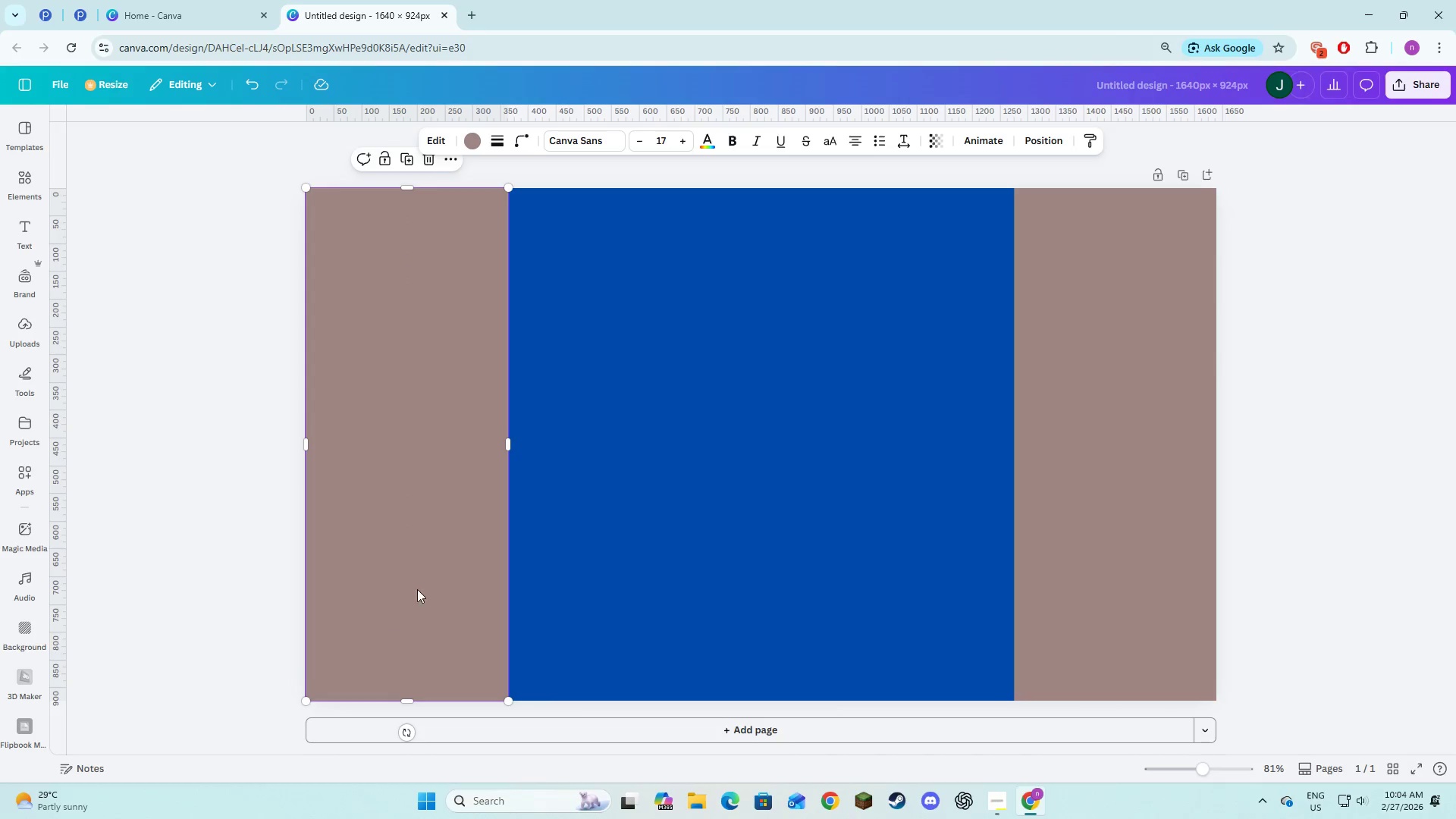 
left_click_drag(start_coordinate=[411, 704], to_coordinate=[362, 210])
 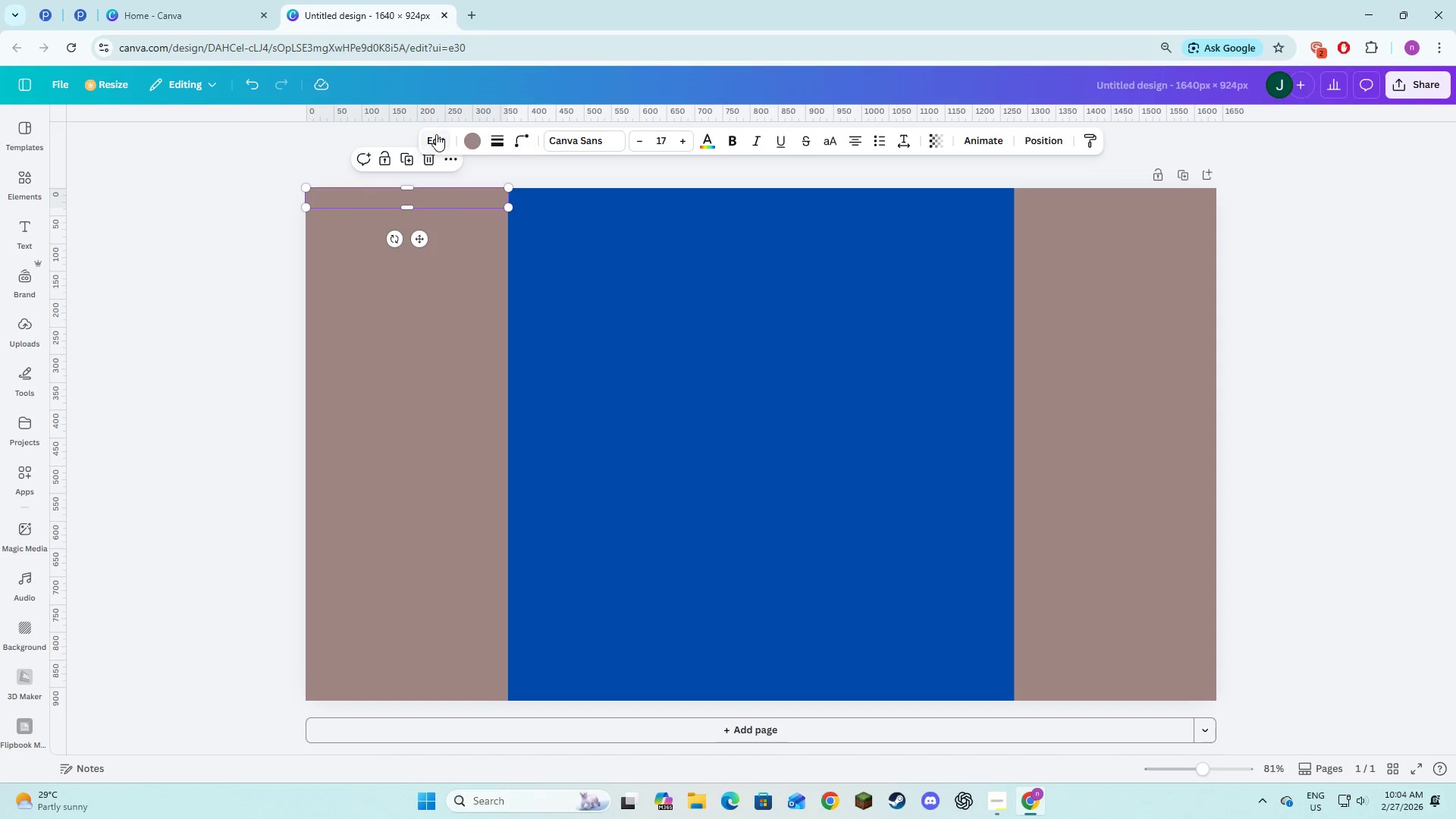 
left_click([467, 143])
 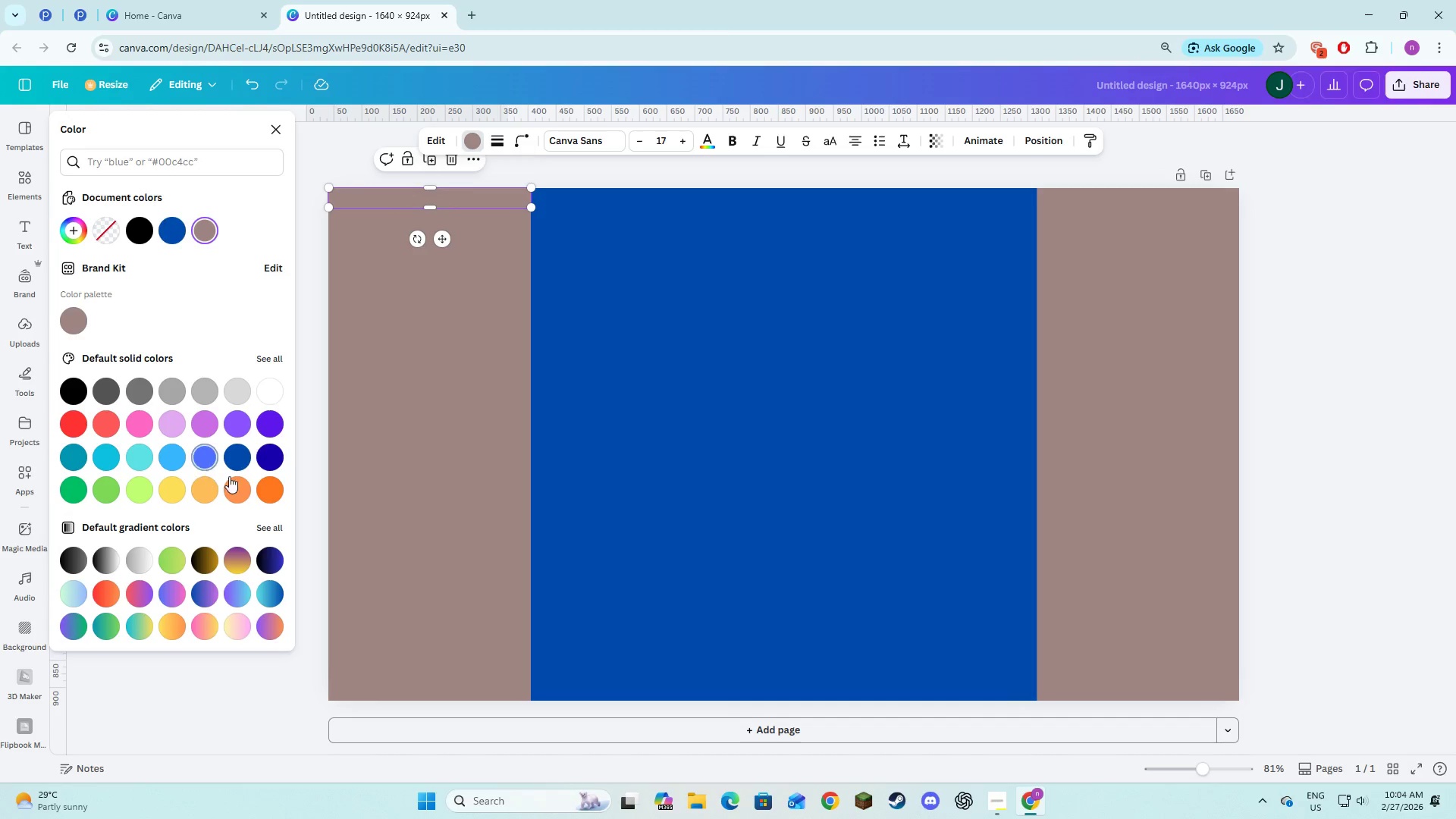 
left_click([271, 484])
 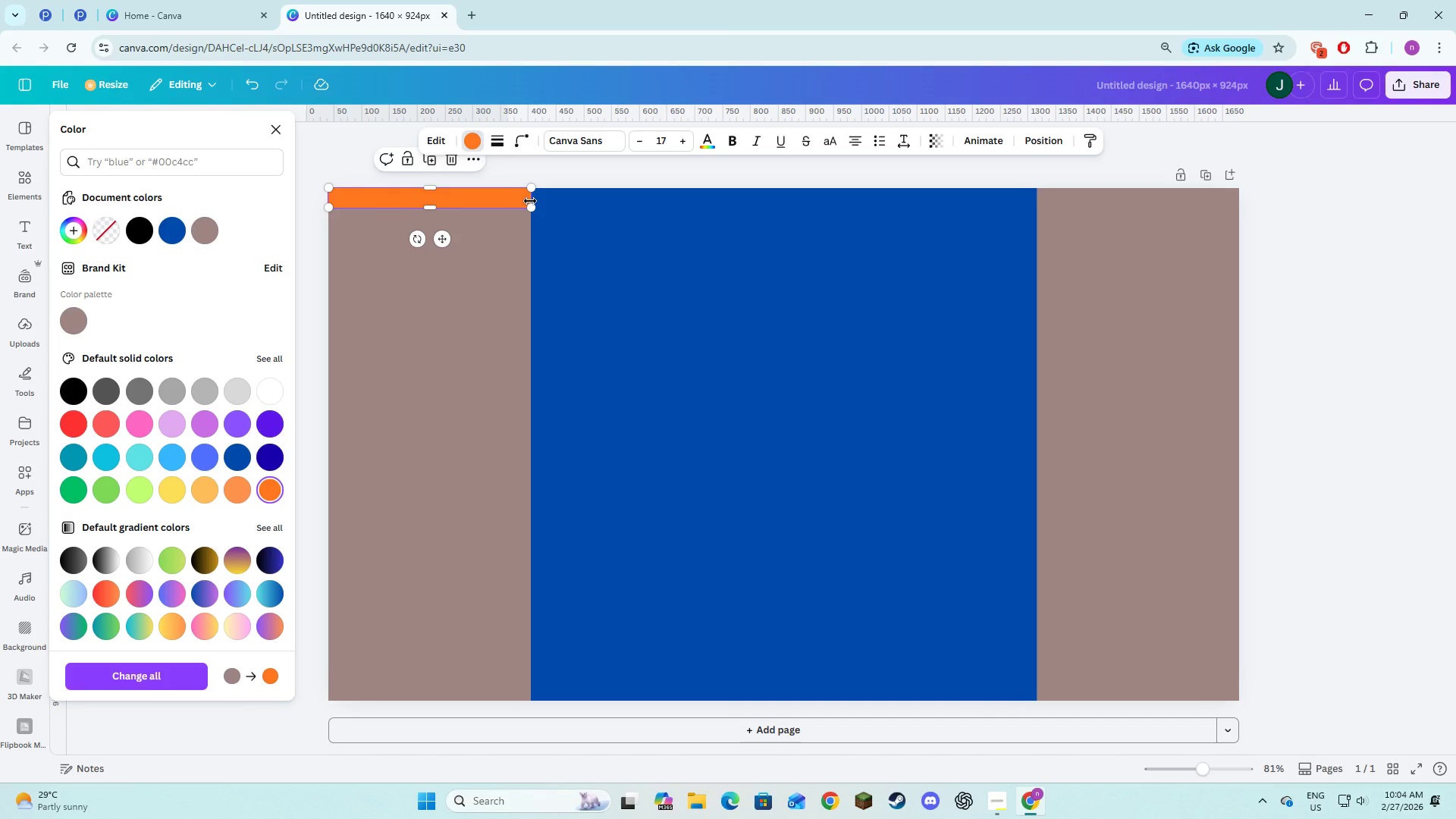 
left_click_drag(start_coordinate=[530, 201], to_coordinate=[1237, 237])
 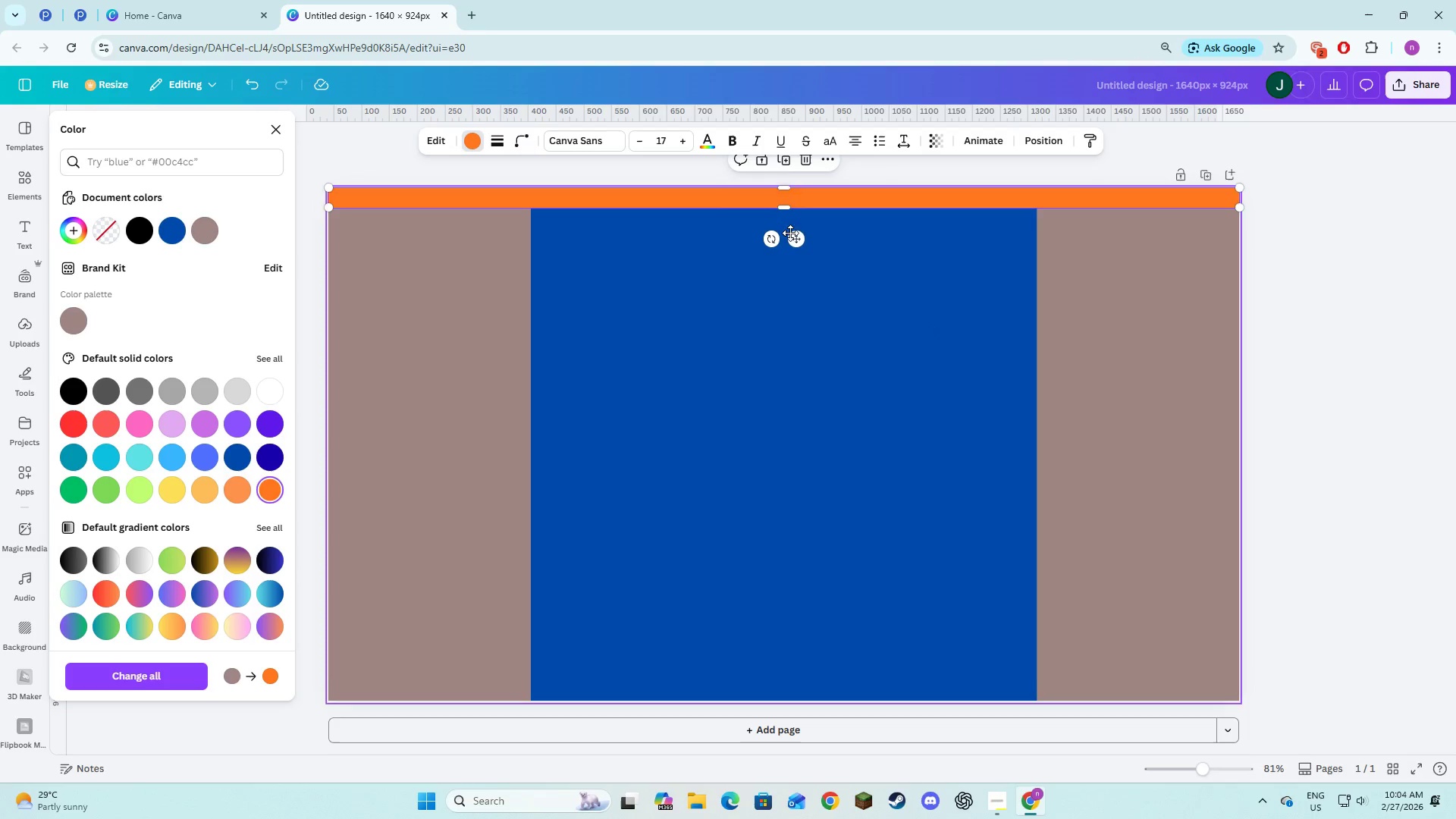 
left_click([784, 163])
 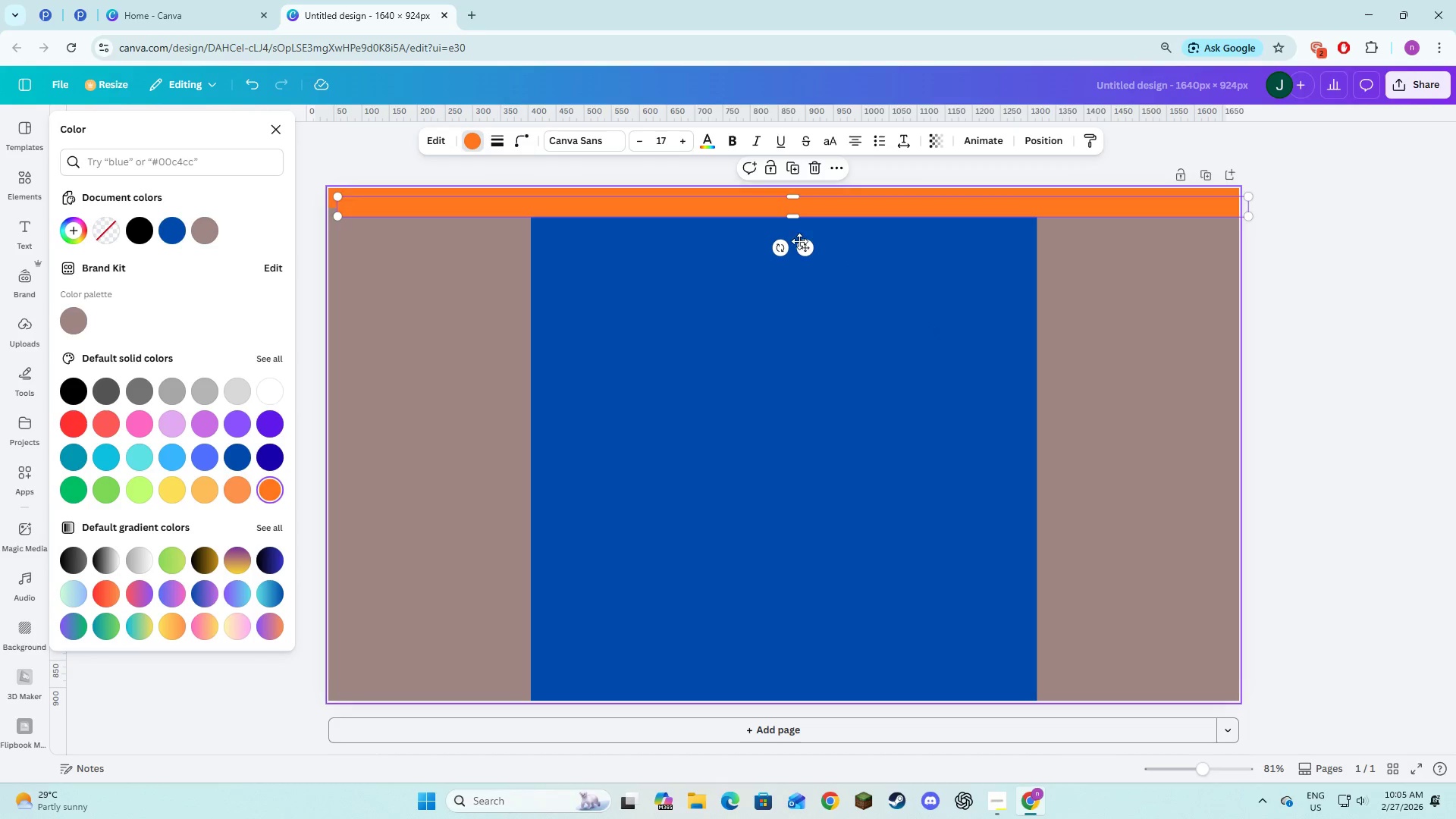 
left_click_drag(start_coordinate=[802, 247], to_coordinate=[797, 728])
 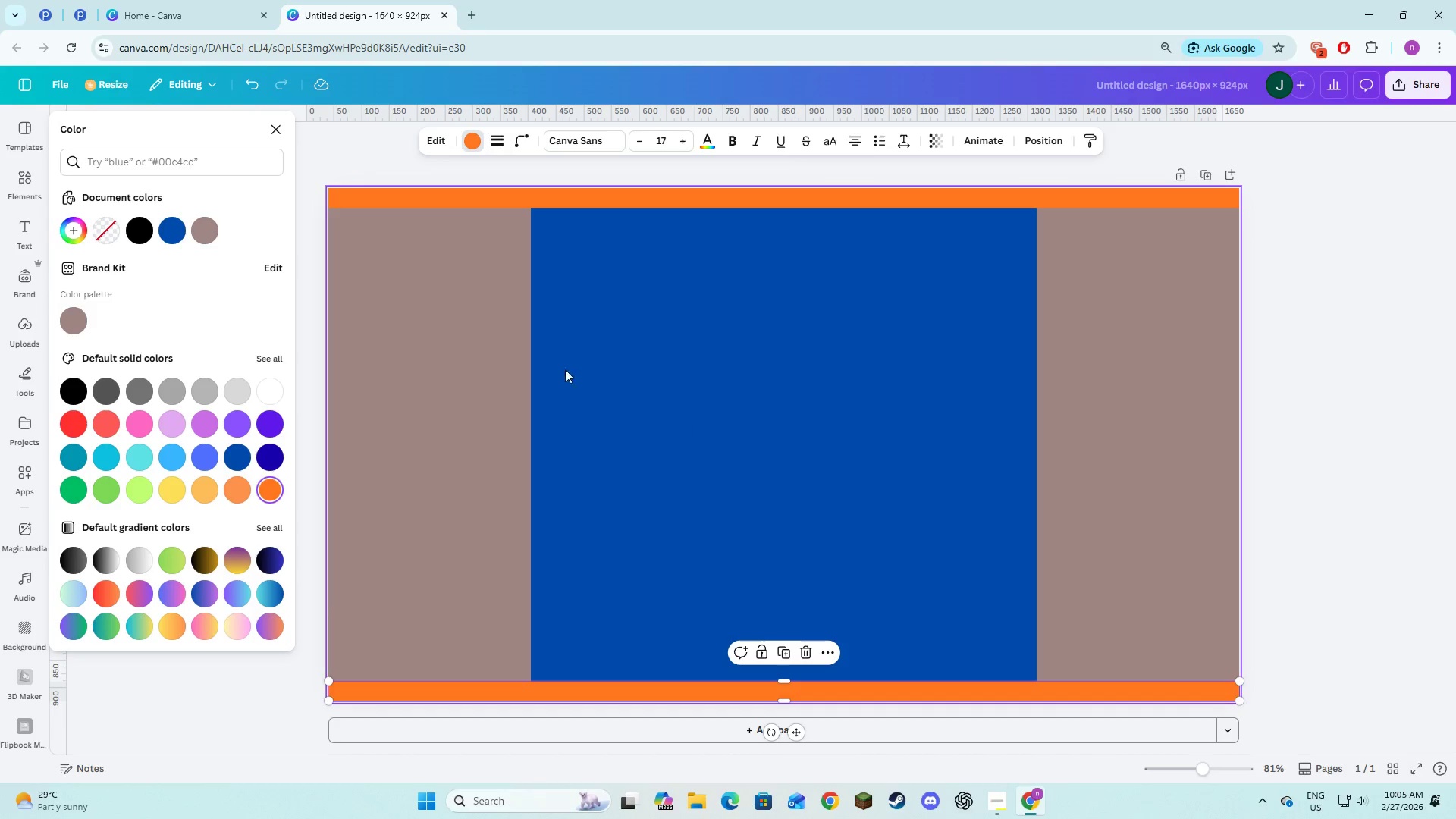 
left_click([522, 195])
 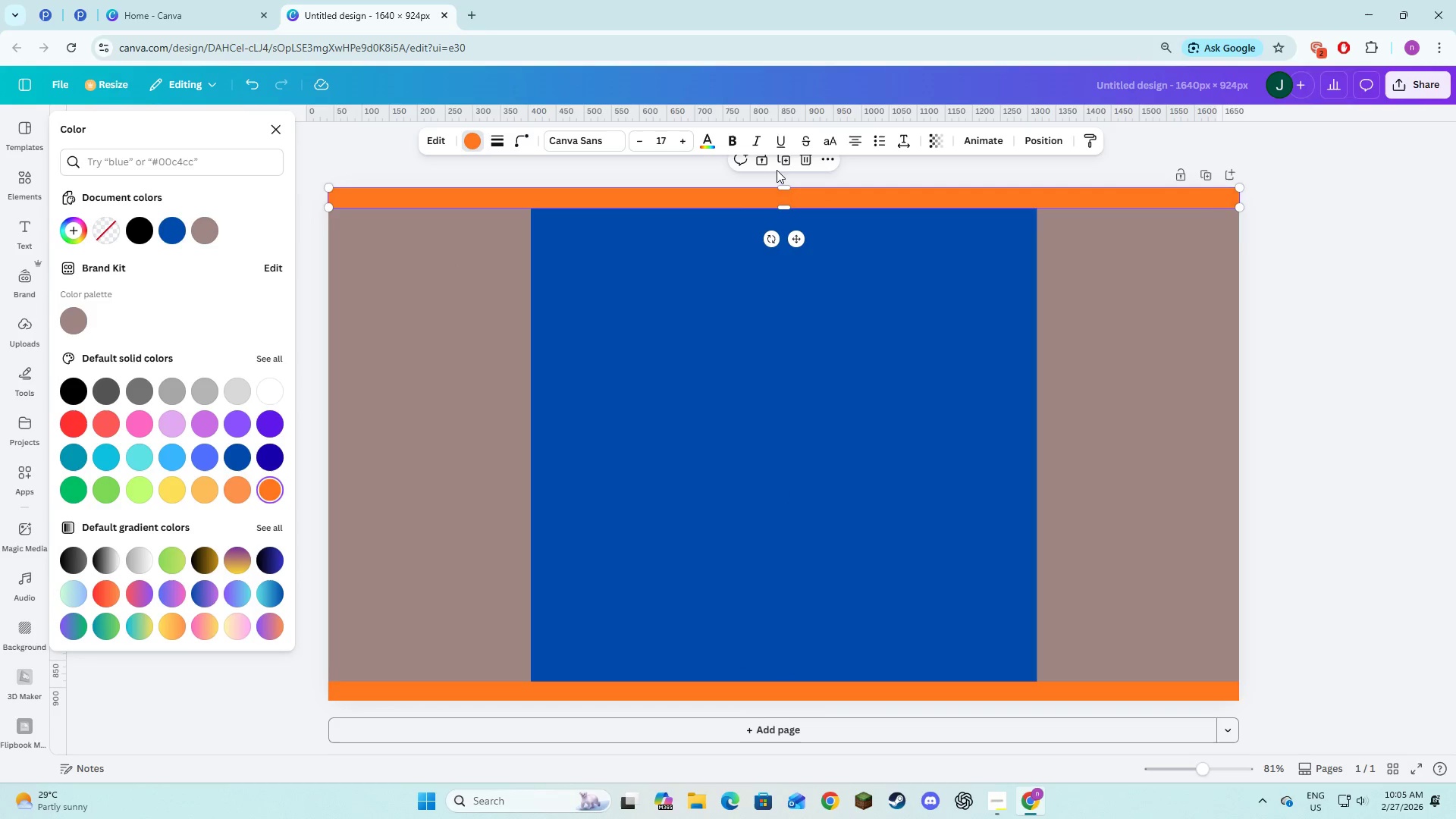 
left_click([785, 161])
 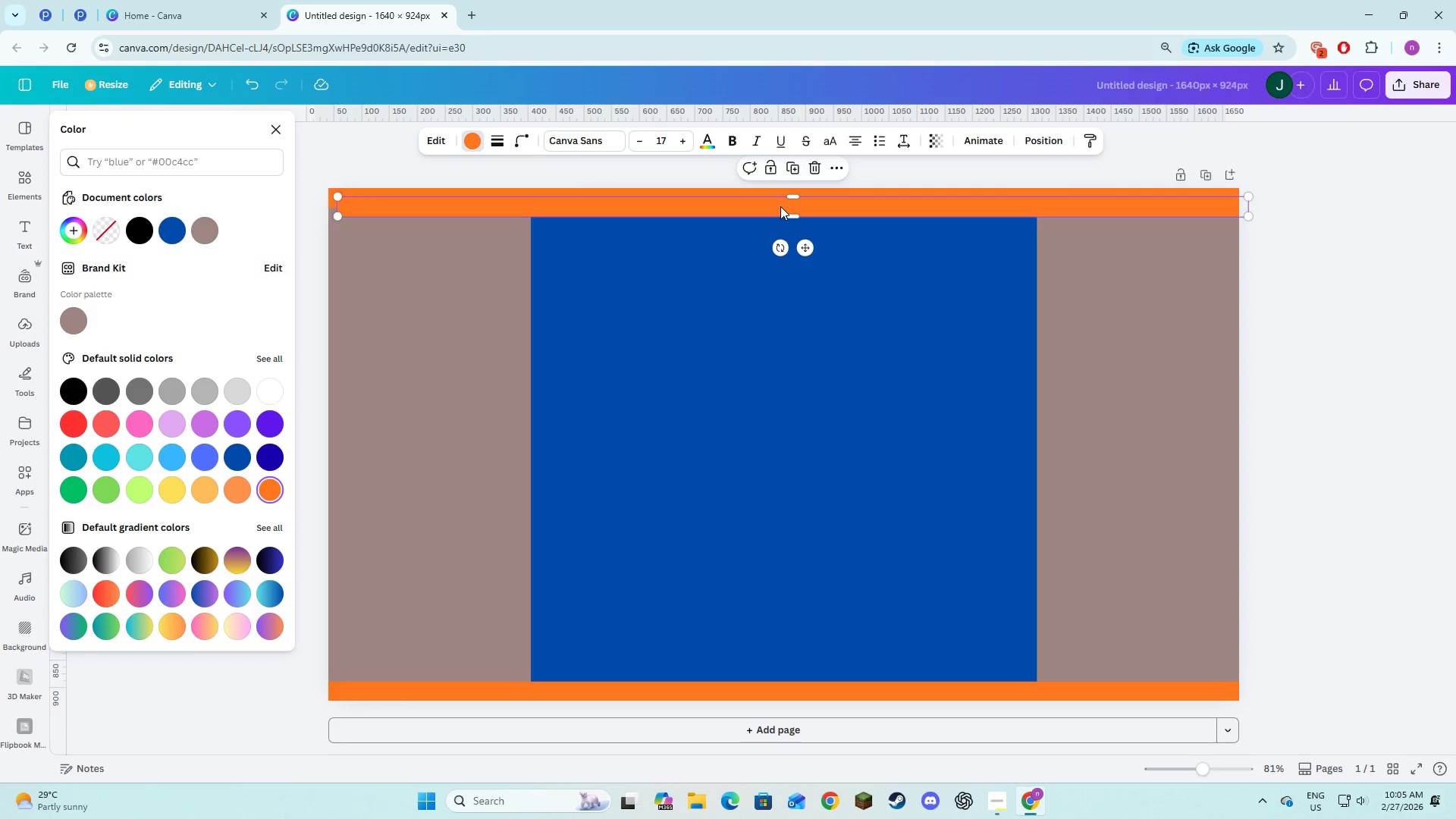 
left_click_drag(start_coordinate=[780, 207], to_coordinate=[772, 219])
 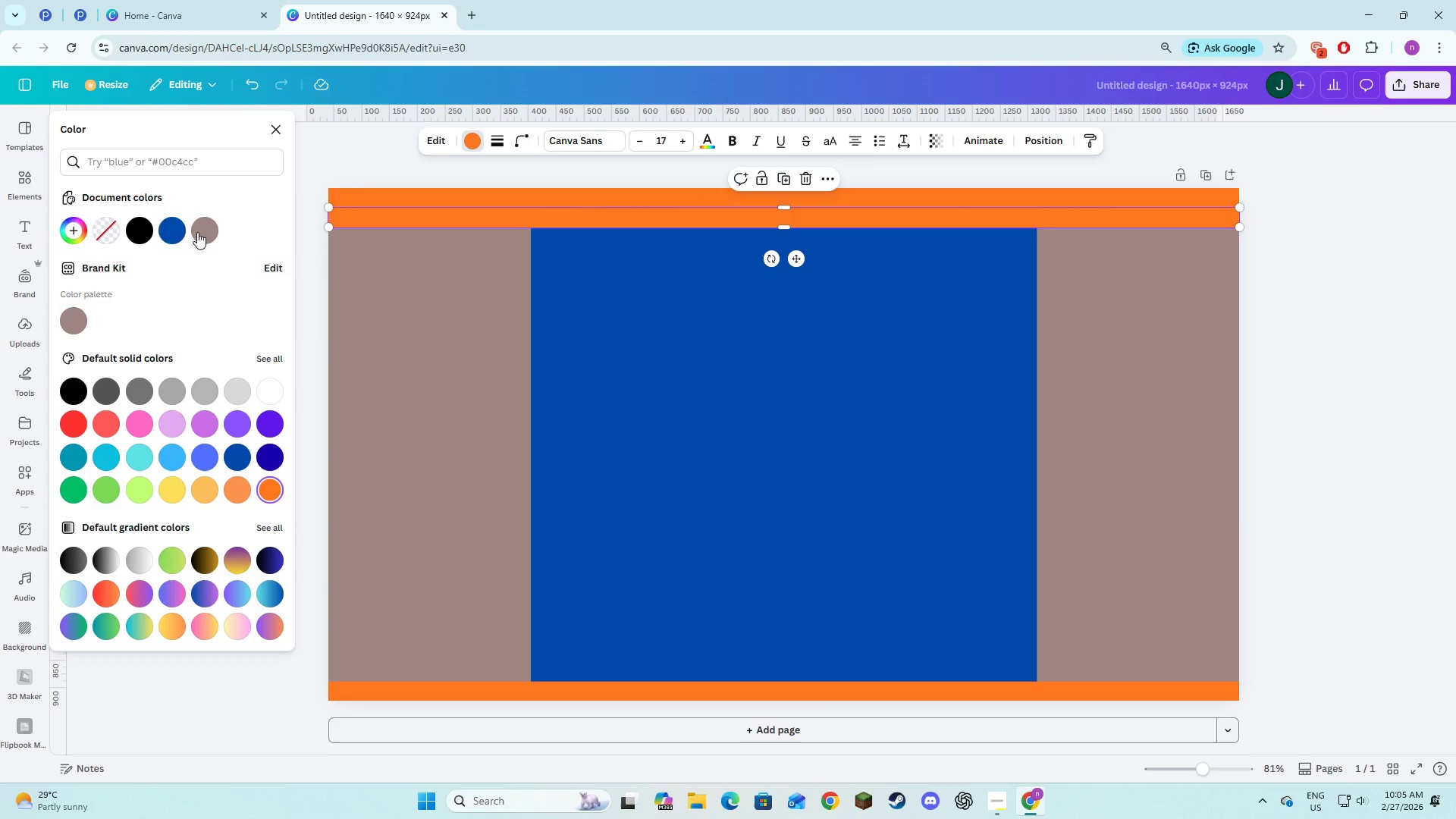 
left_click([138, 226])
 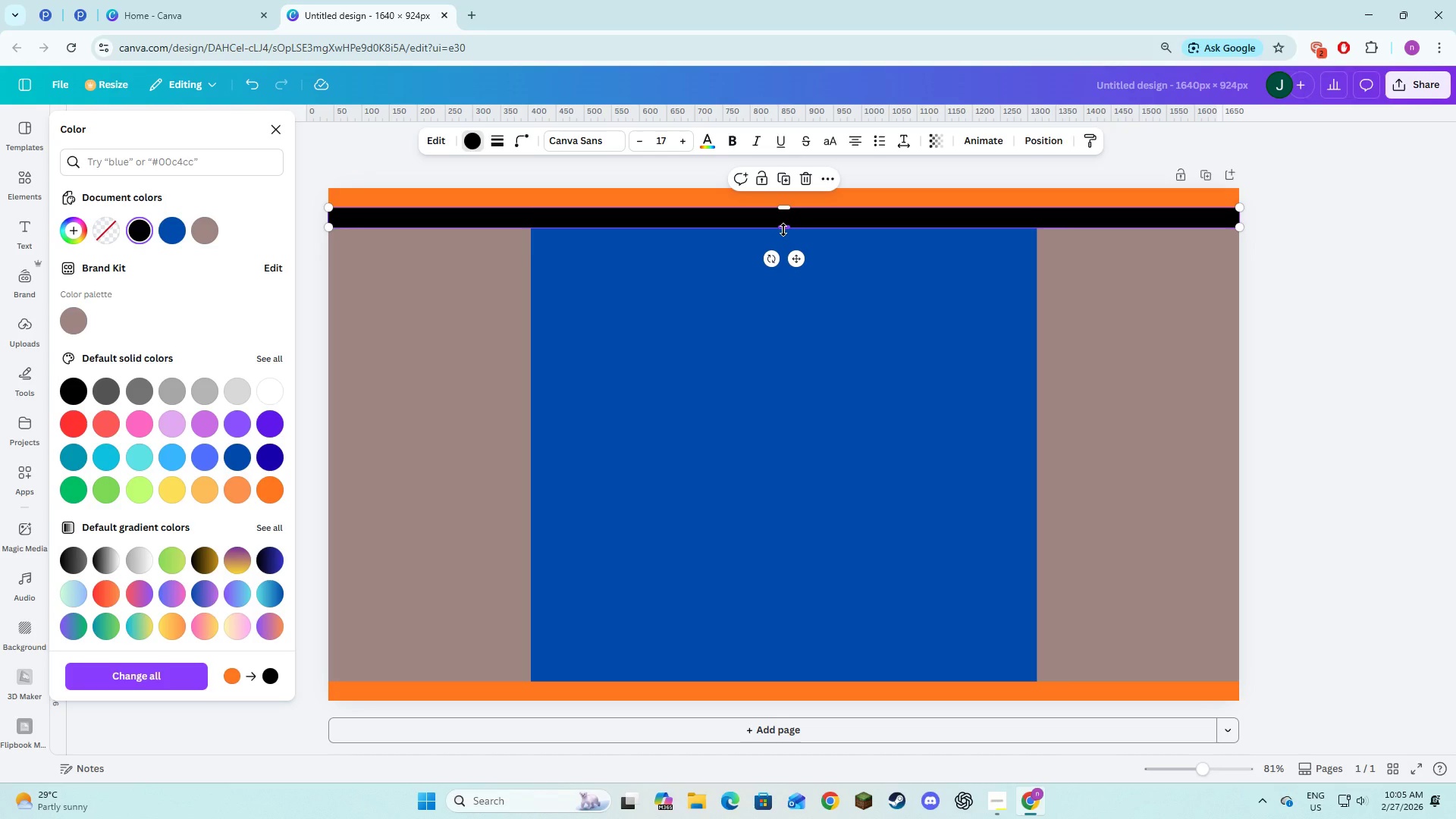 
wait(10.02)
 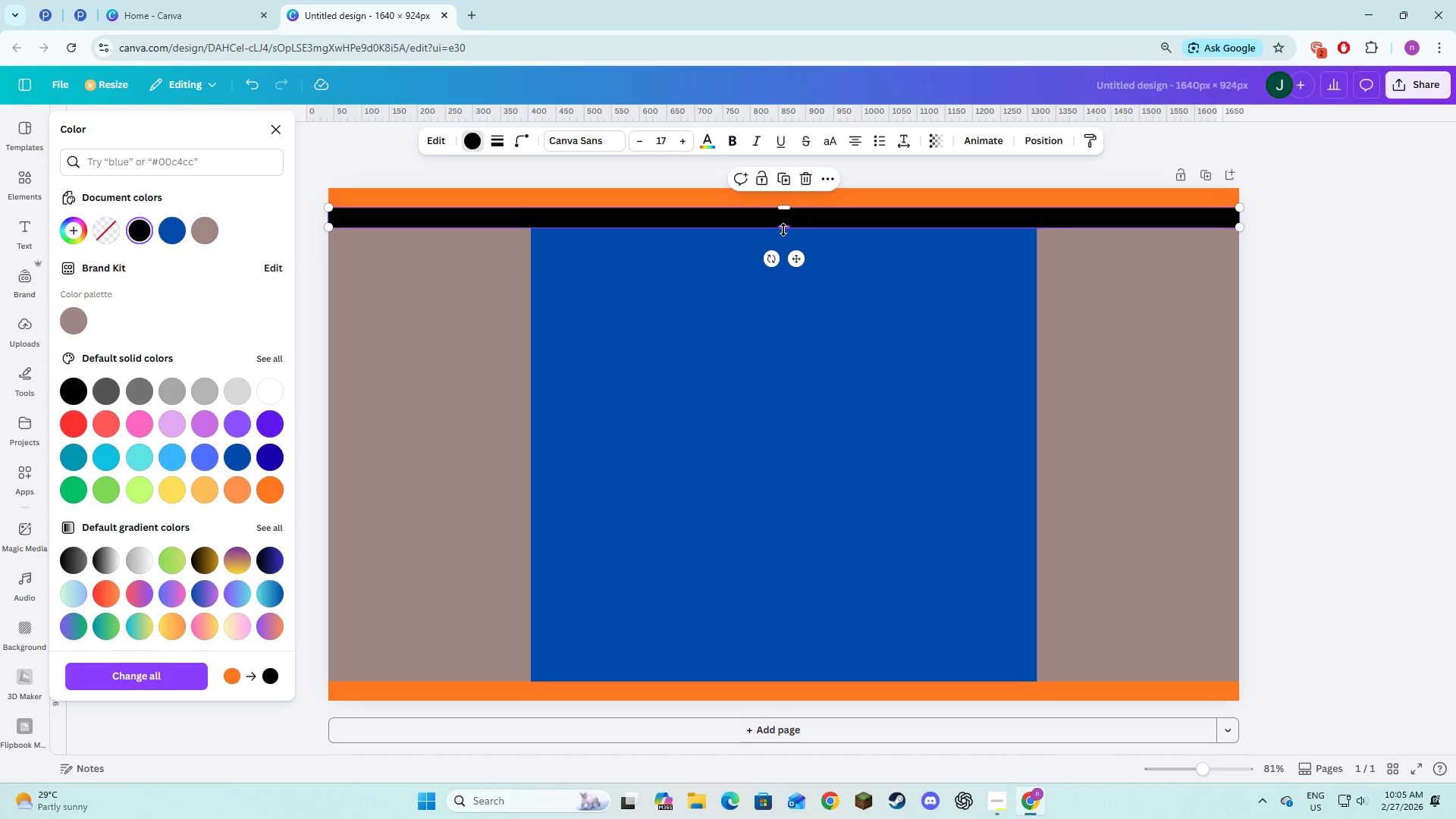 
left_click_drag(start_coordinate=[1243, 221], to_coordinate=[521, 209])
 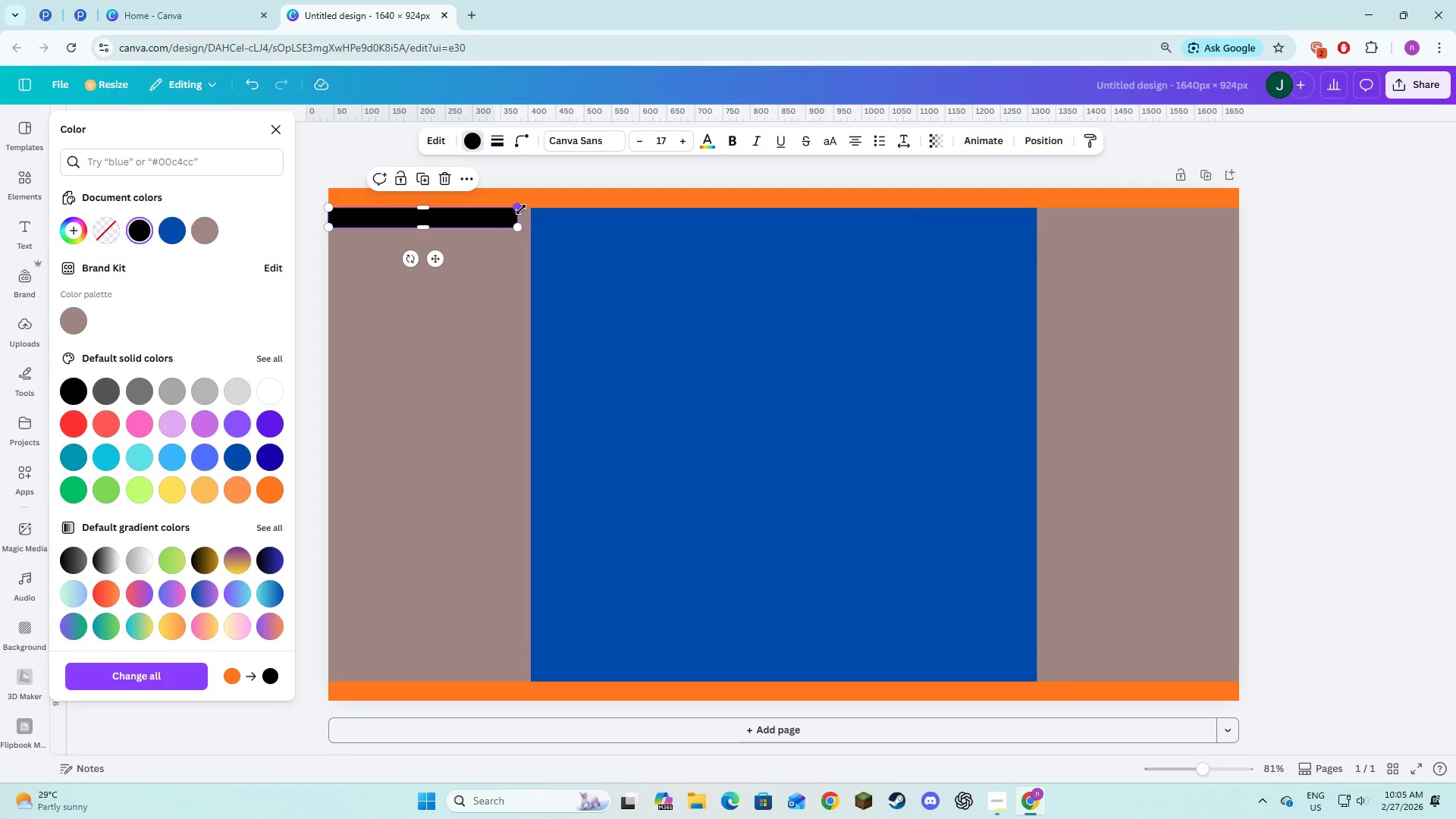 
wait(5.17)
 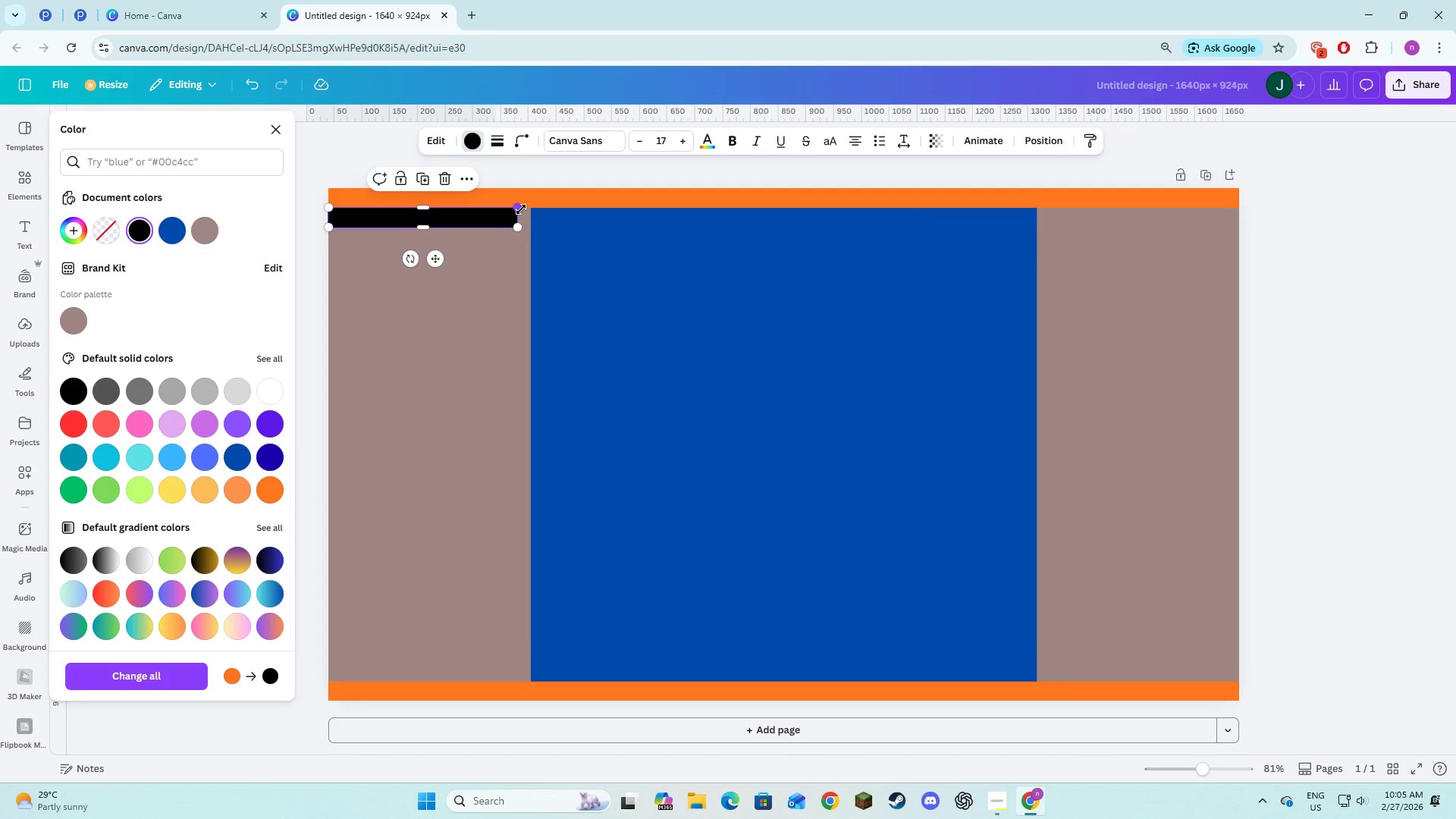 
left_click([270, 129])
 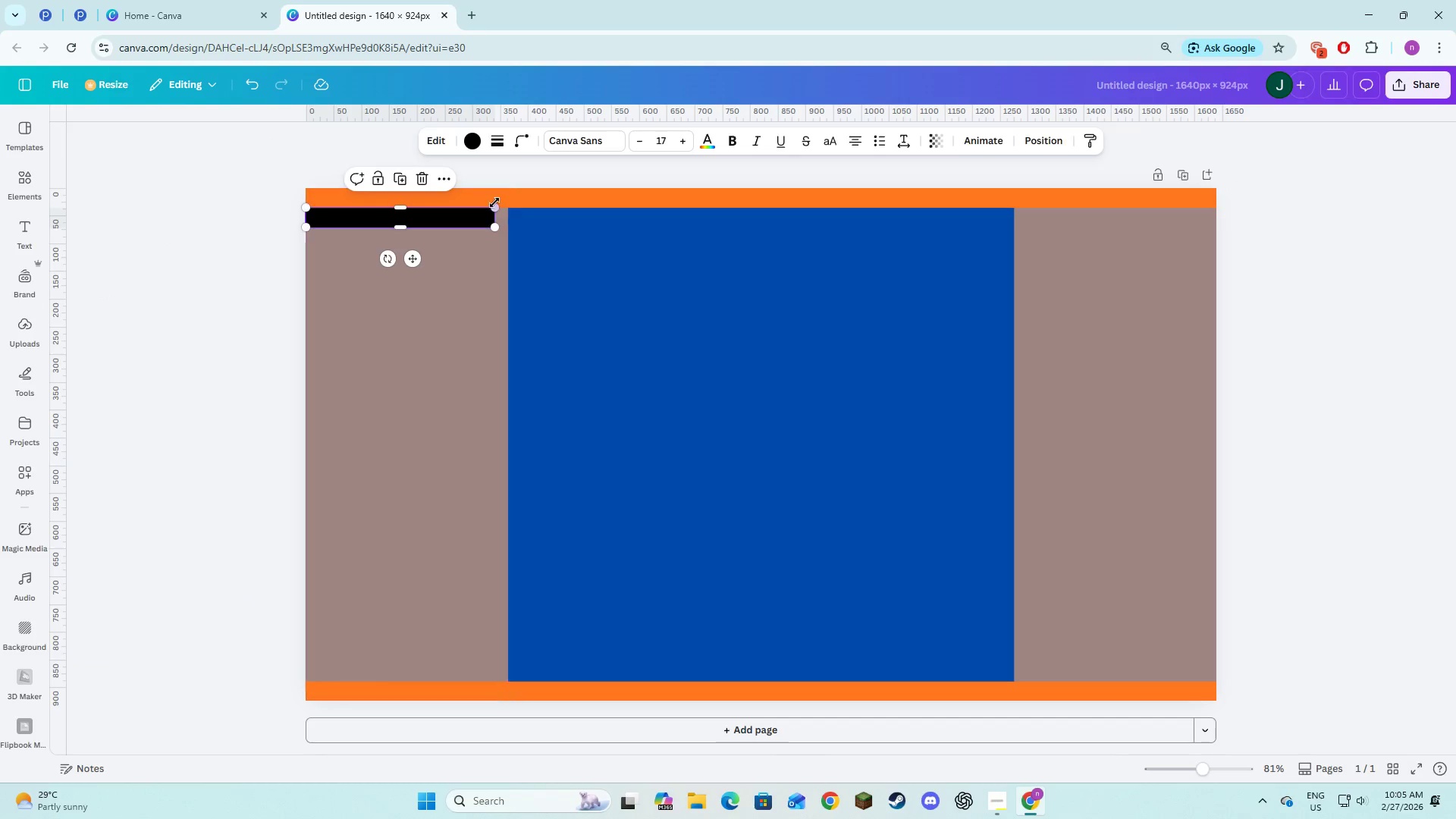 
left_click_drag(start_coordinate=[496, 218], to_coordinate=[781, 225])
 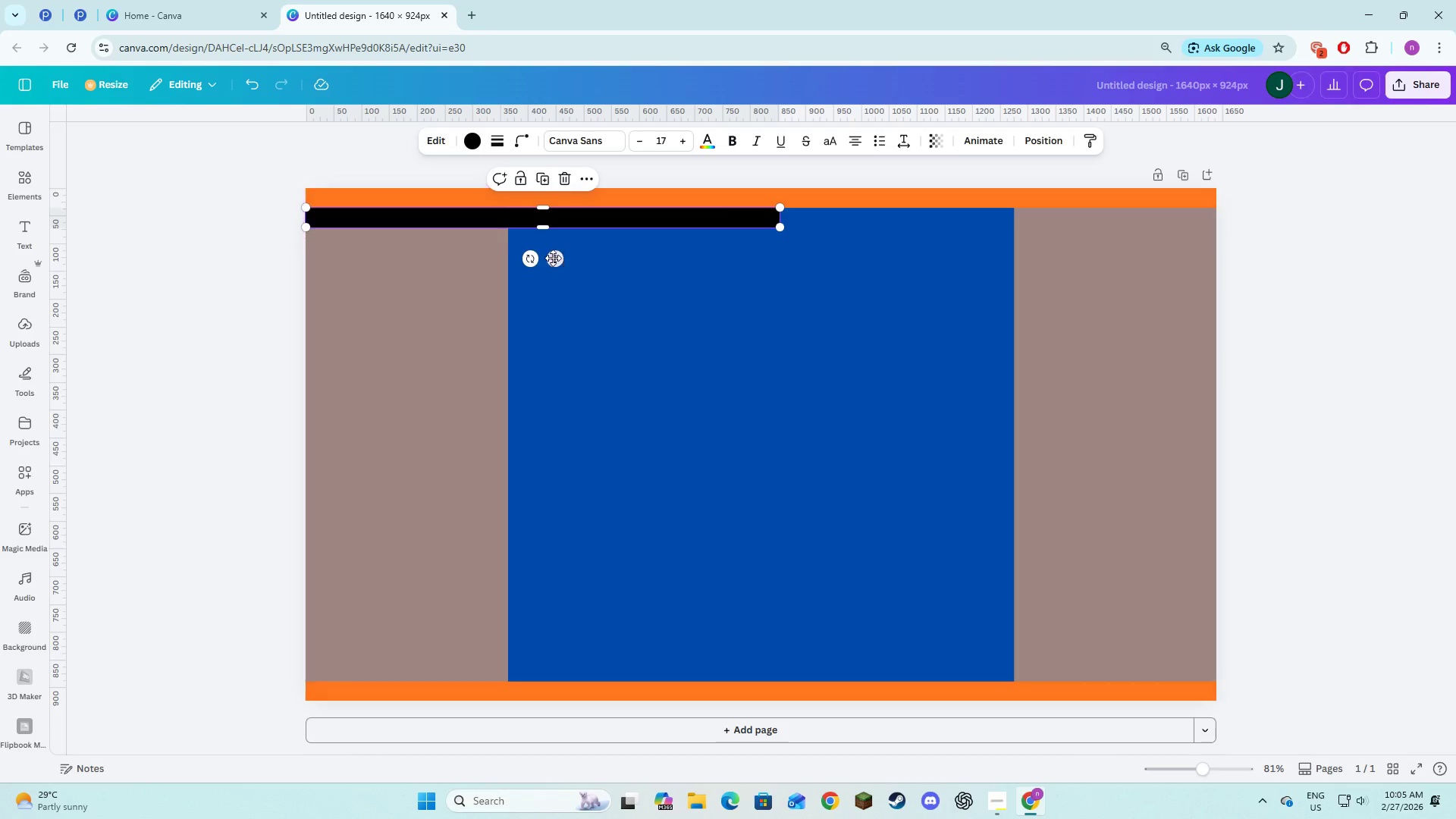 
left_click_drag(start_coordinate=[553, 258], to_coordinate=[768, 261])
 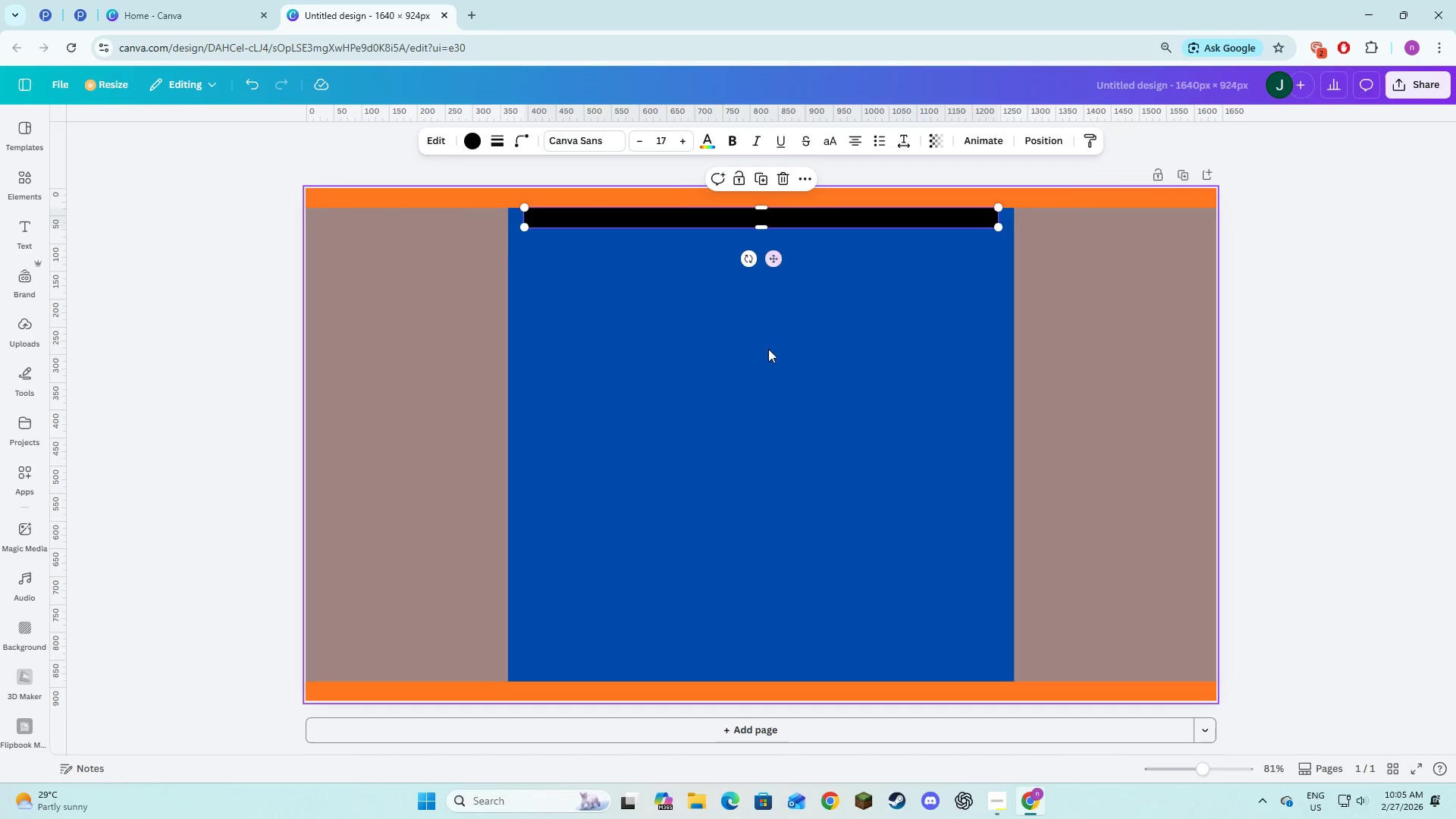 
left_click([768, 357])
 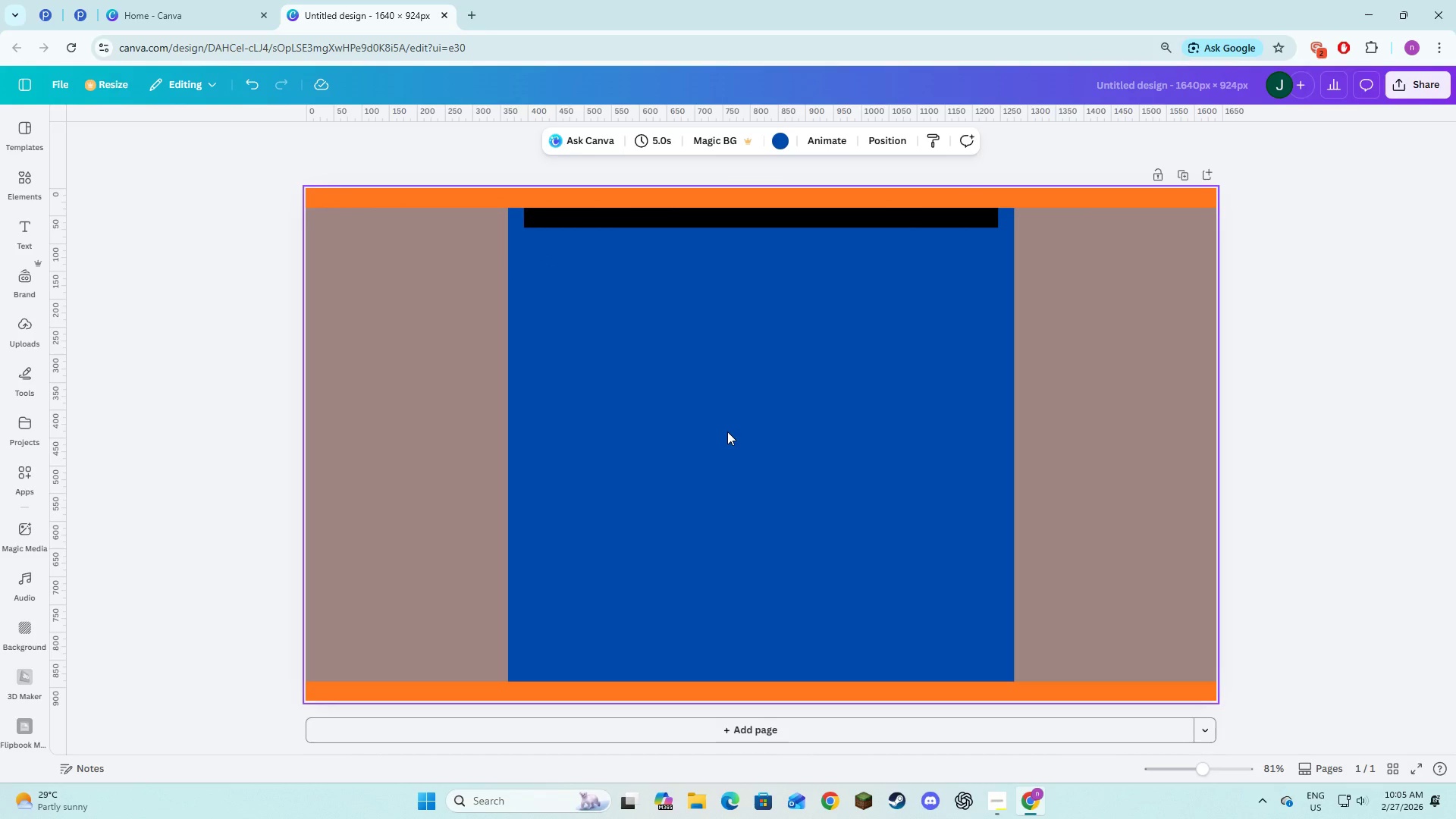 
wait(7.62)
 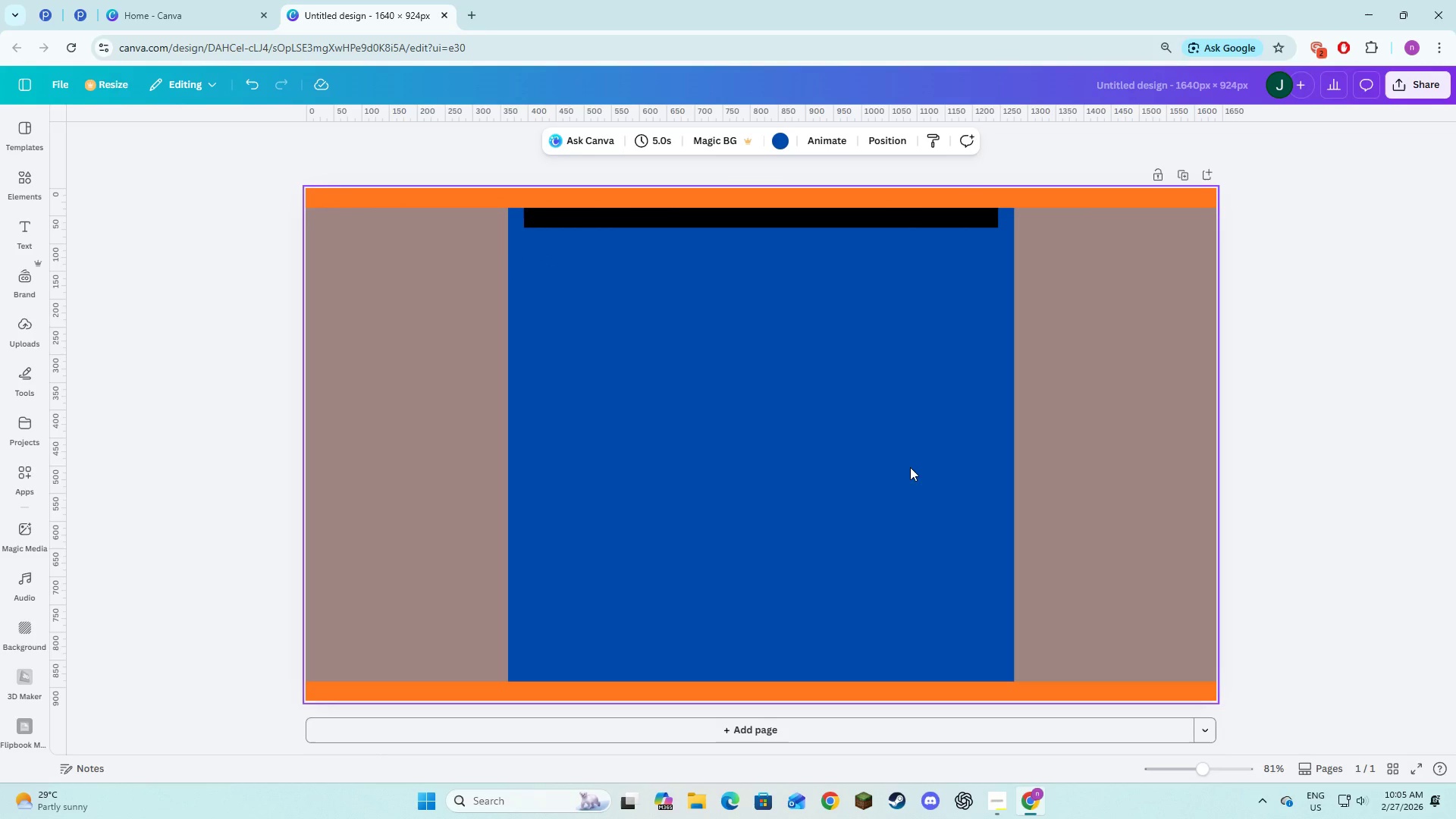 
left_click([725, 427])
 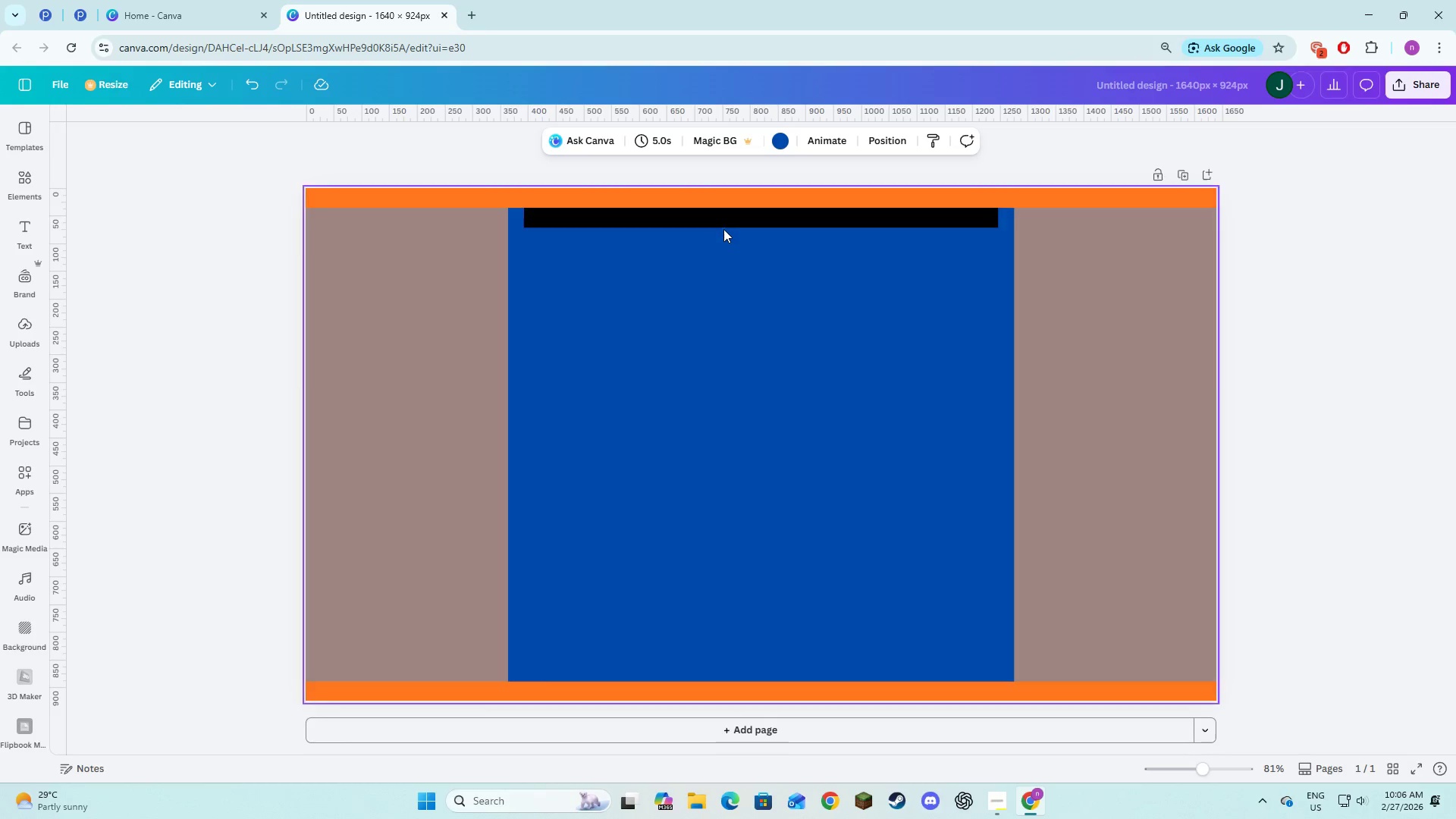 
wait(8.42)
 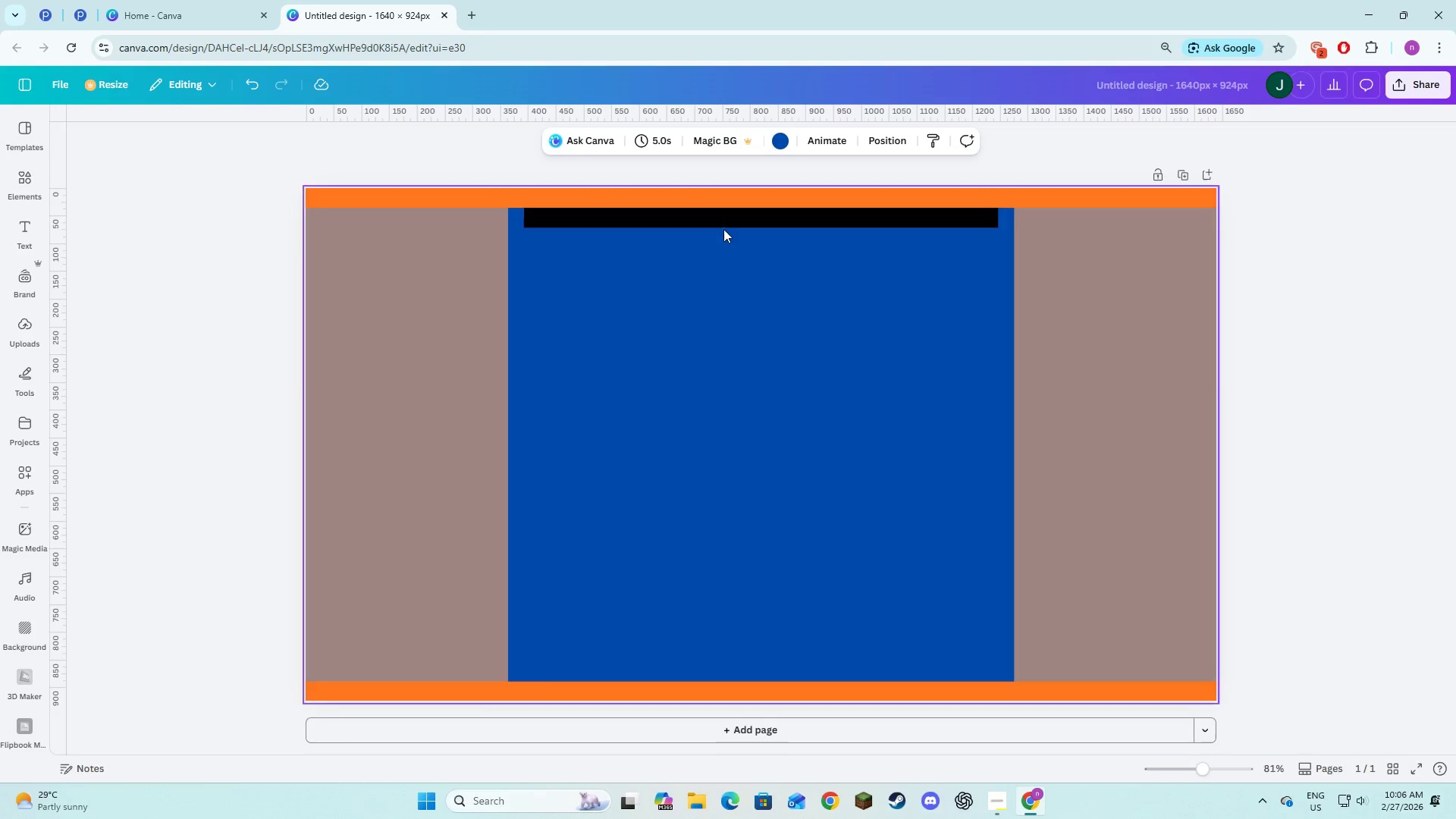 
left_click([723, 224])
 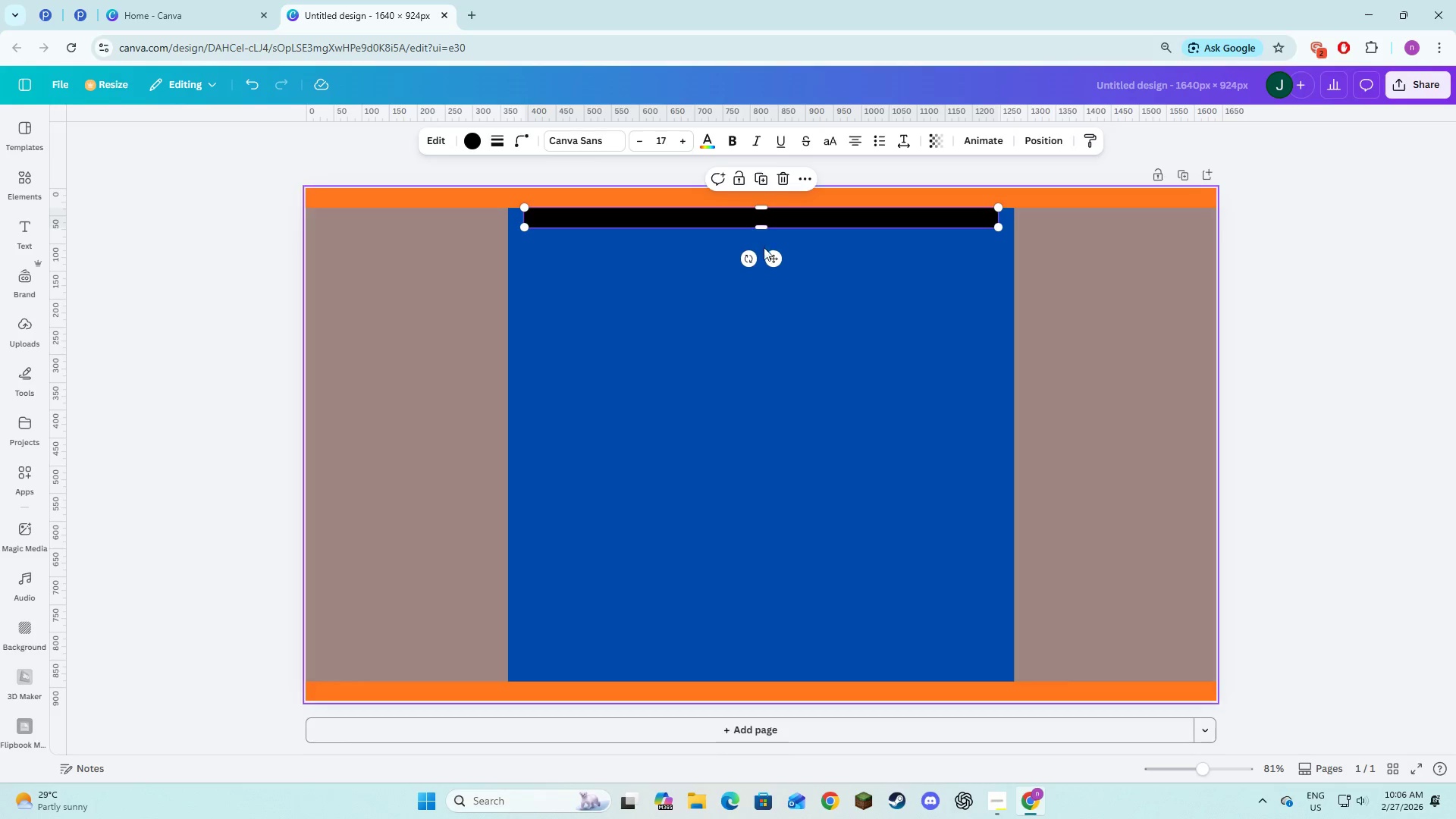 
left_click_drag(start_coordinate=[771, 253], to_coordinate=[557, 253])
 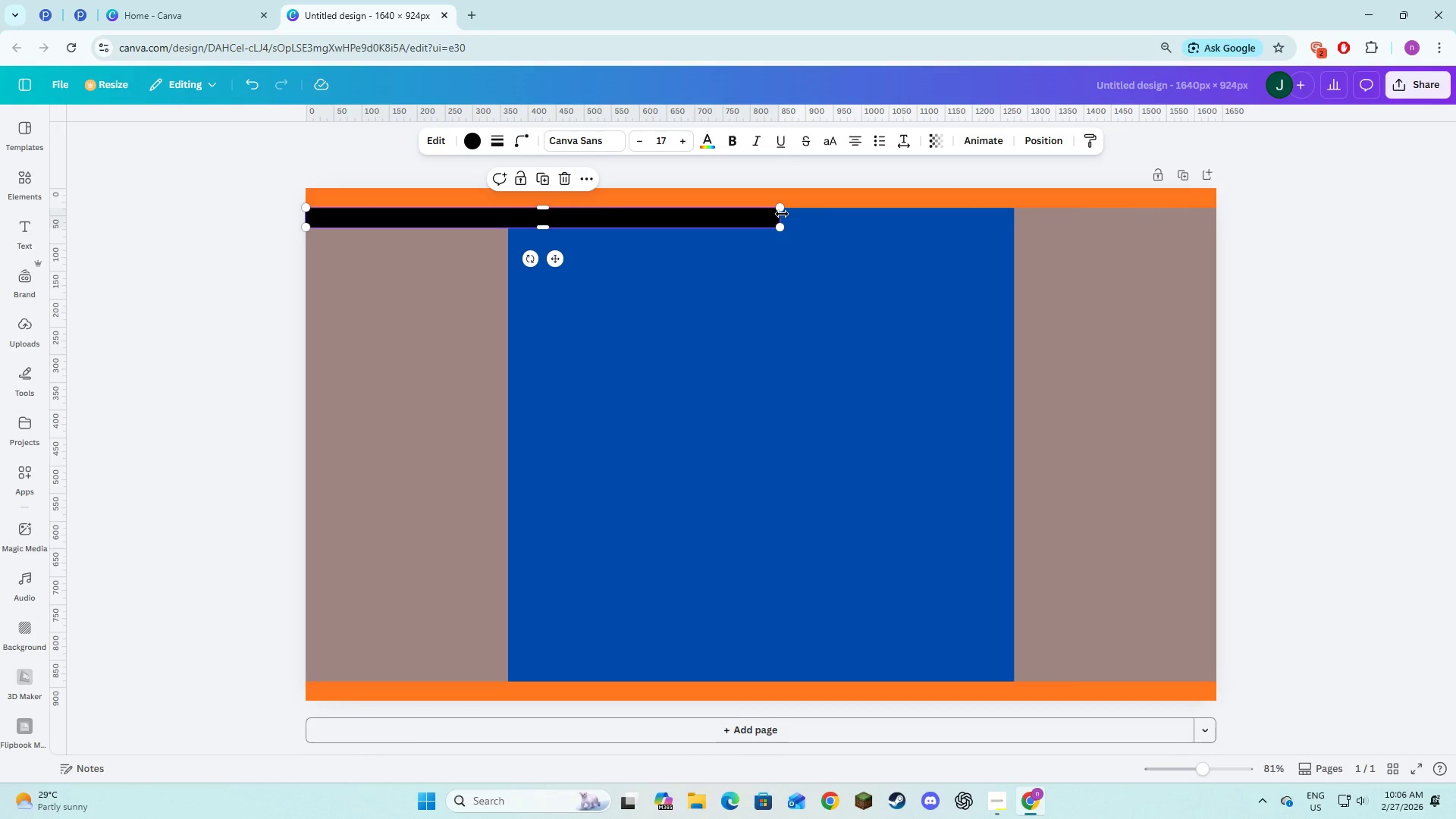 
left_click_drag(start_coordinate=[778, 216], to_coordinate=[764, 221])
 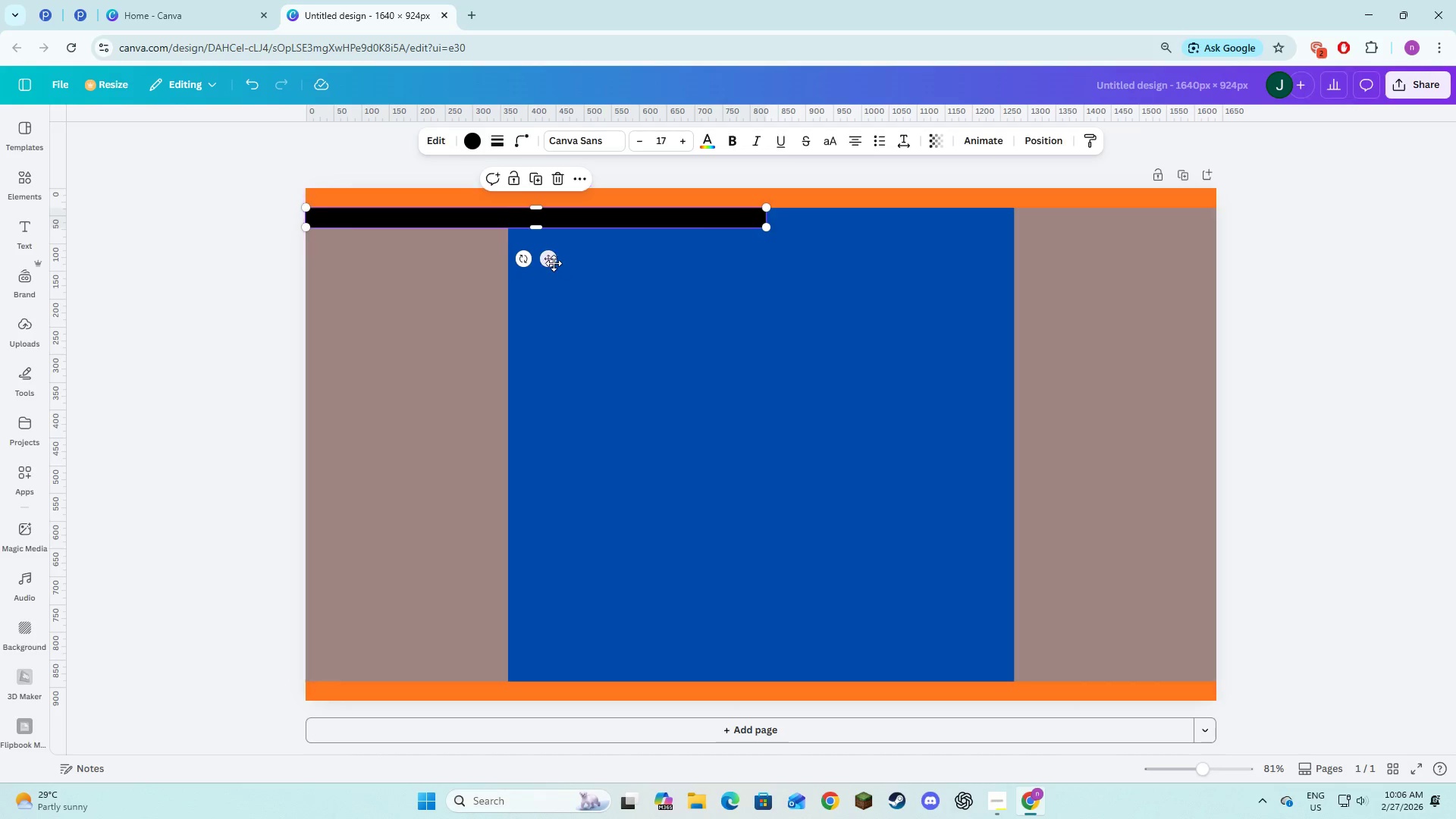 
left_click_drag(start_coordinate=[547, 262], to_coordinate=[769, 265])
 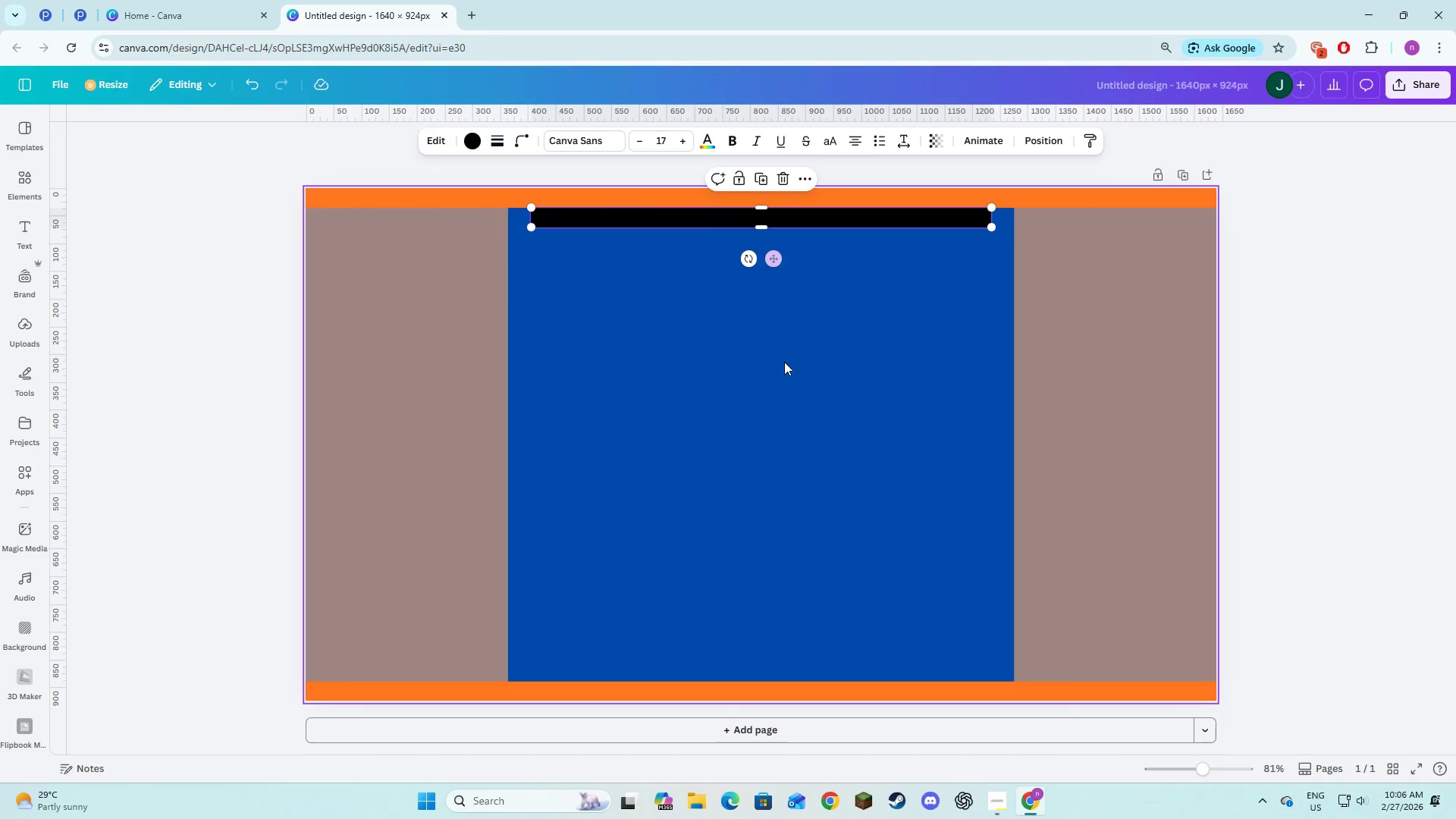 
left_click([784, 366])
 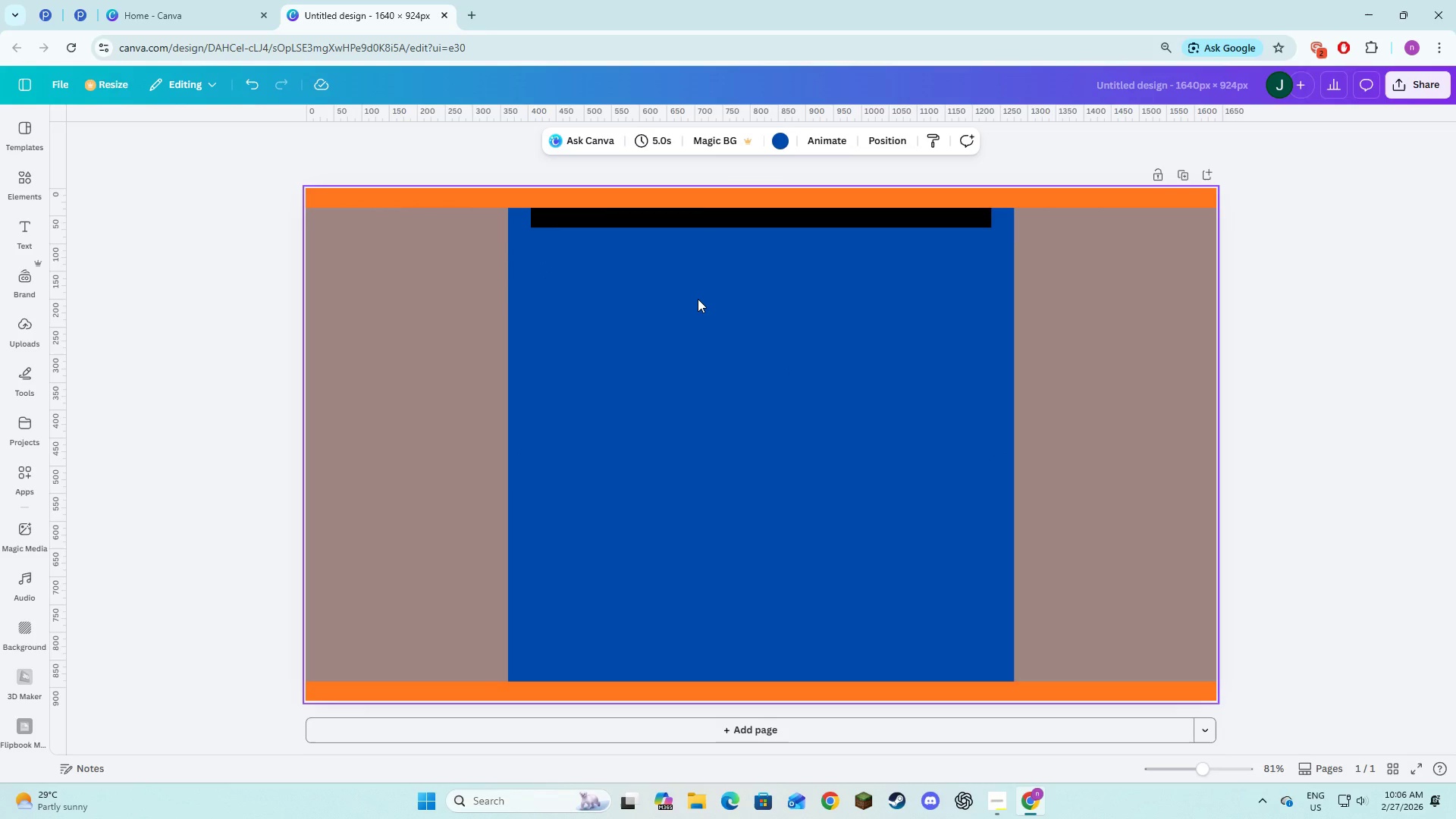 
wait(5.08)
 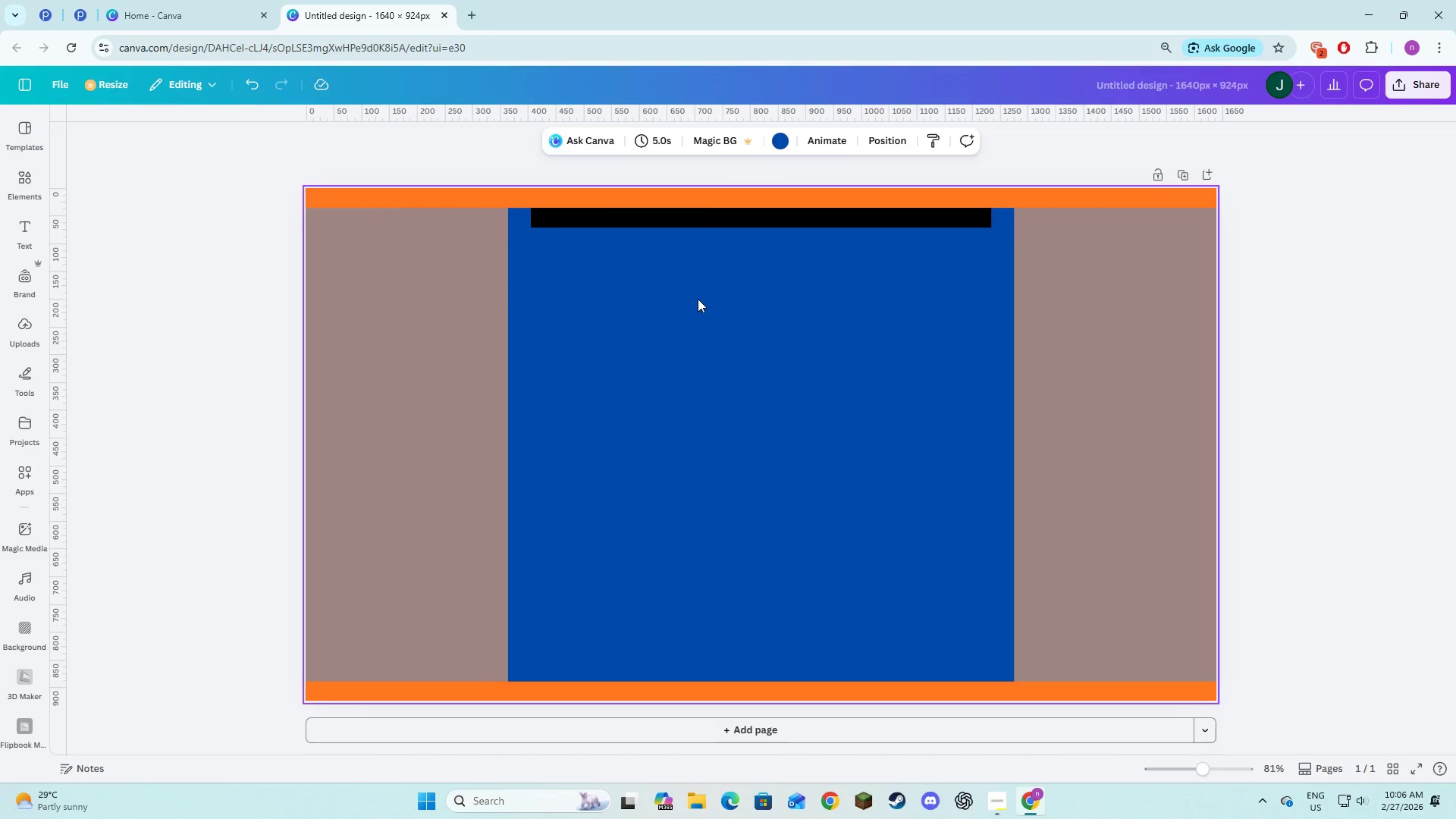 
left_click([698, 299])
 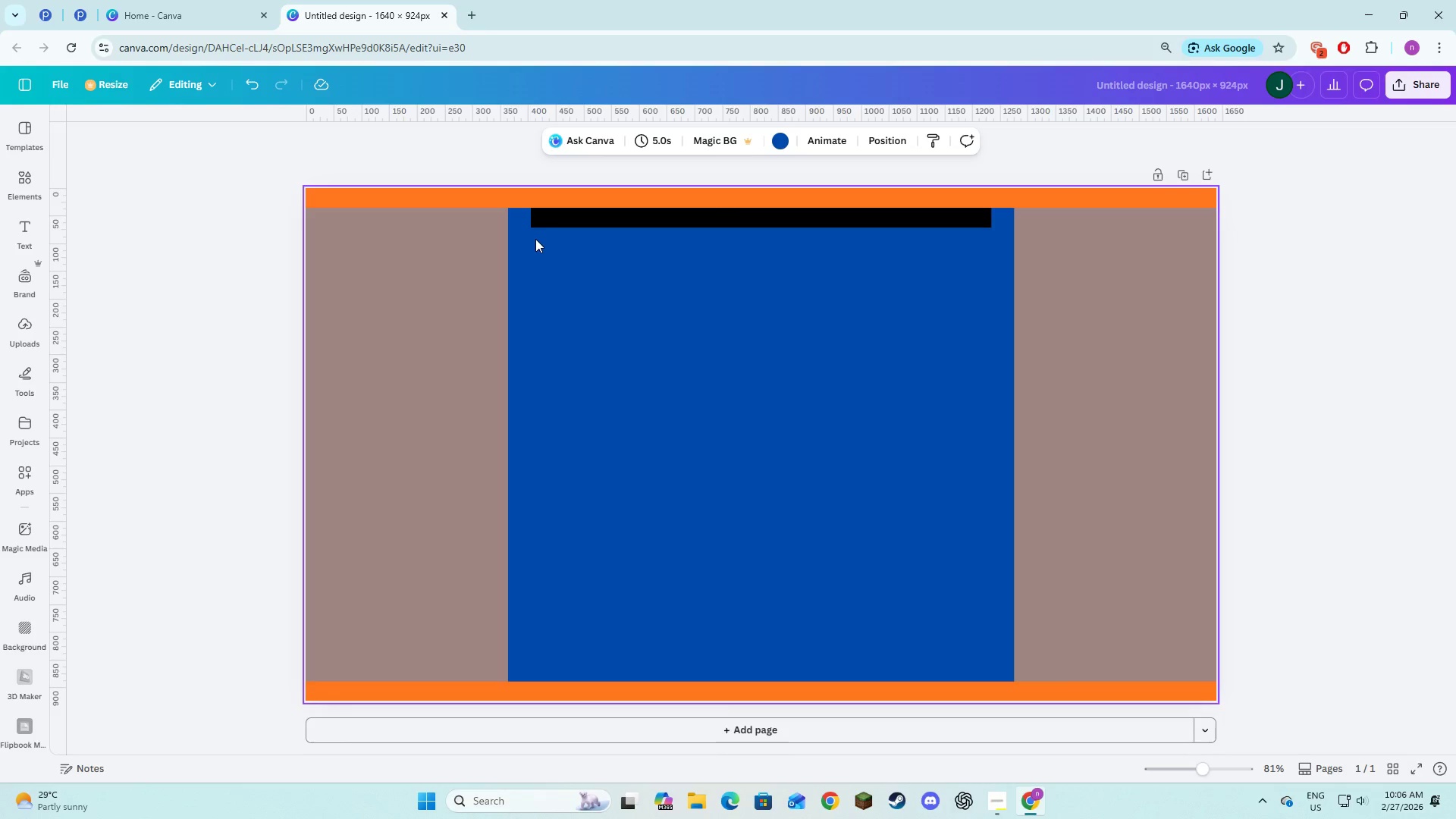 
wait(5.16)
 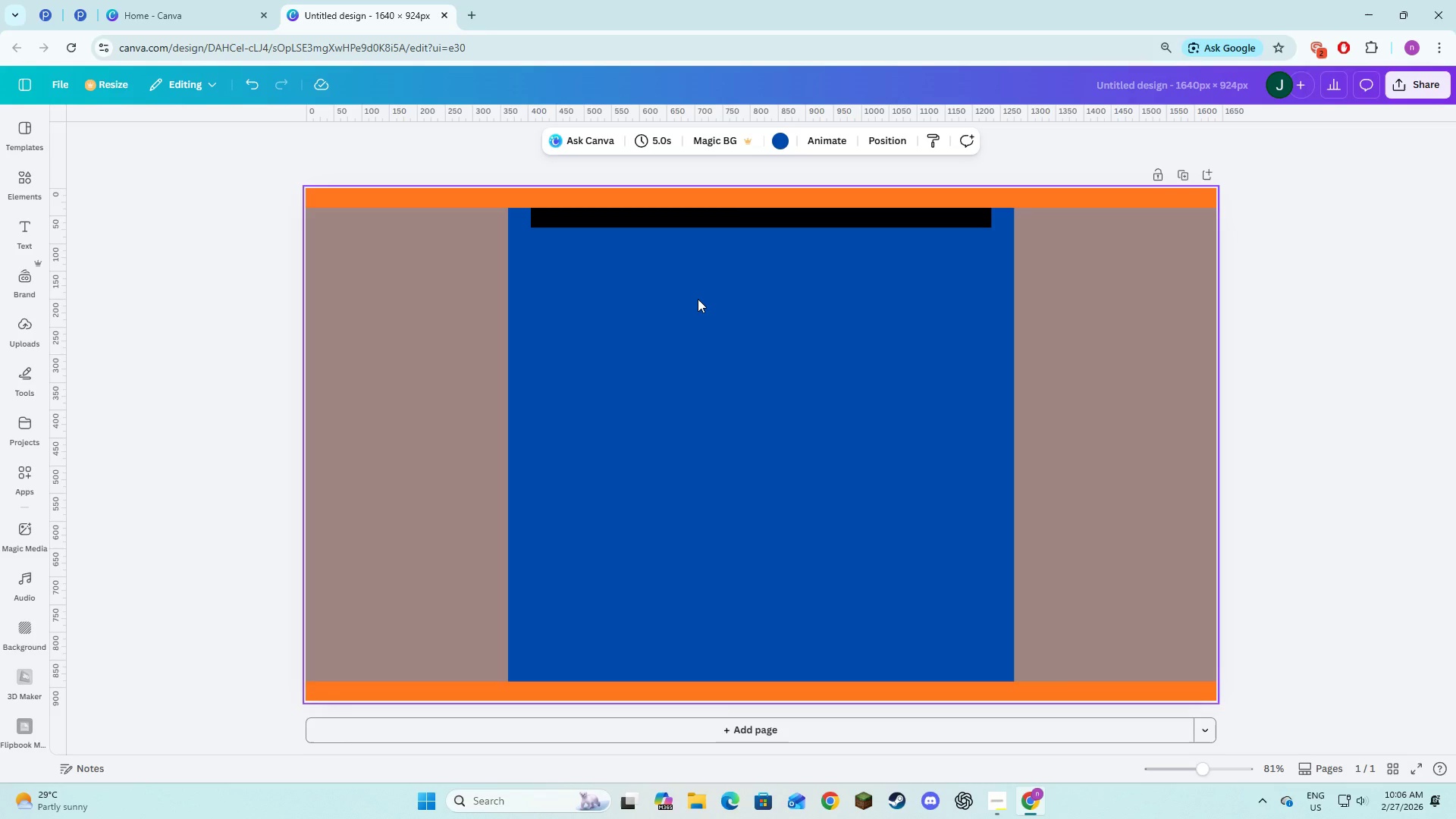 
left_click([20, 183])
 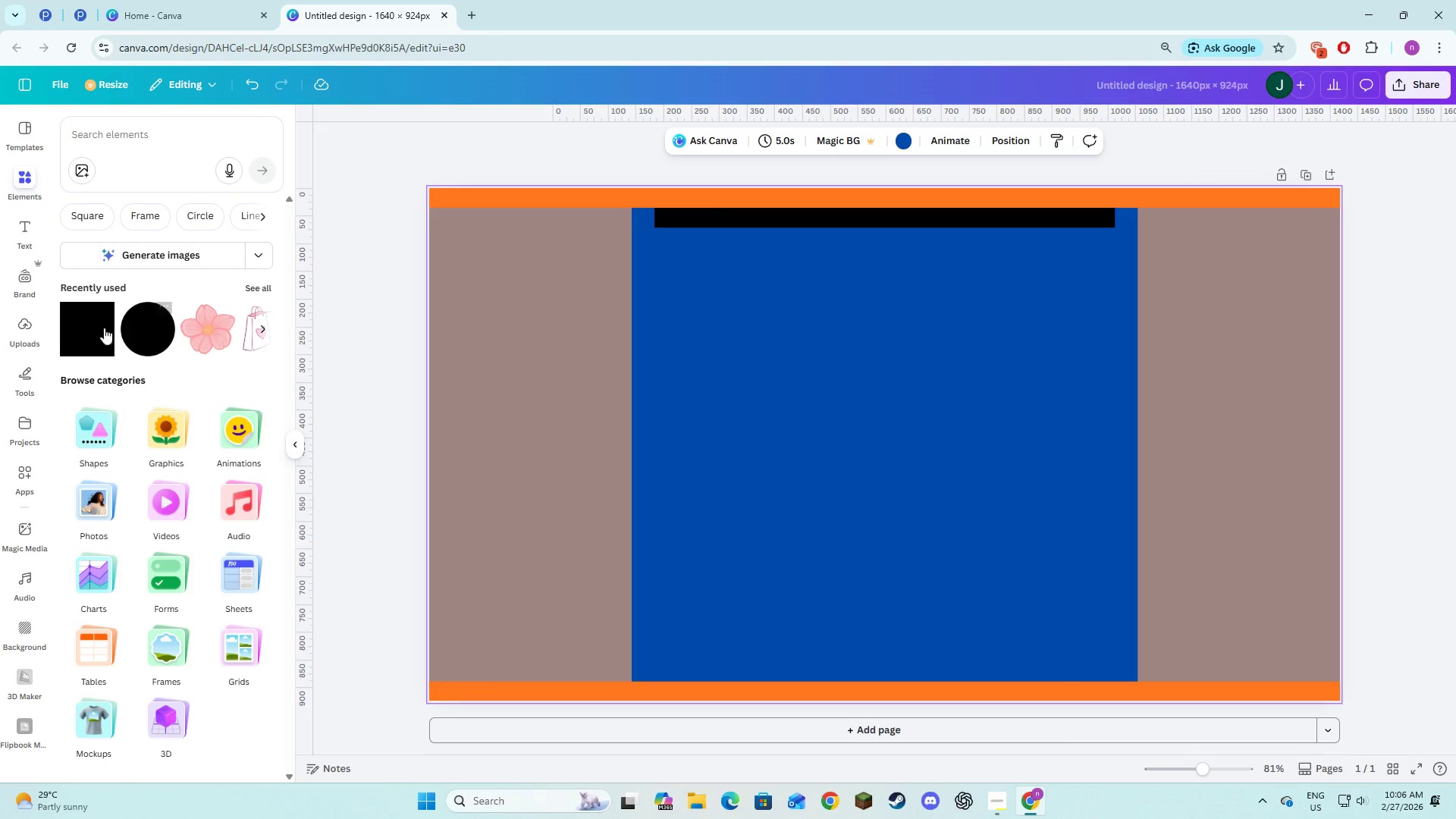 
left_click([86, 336])
 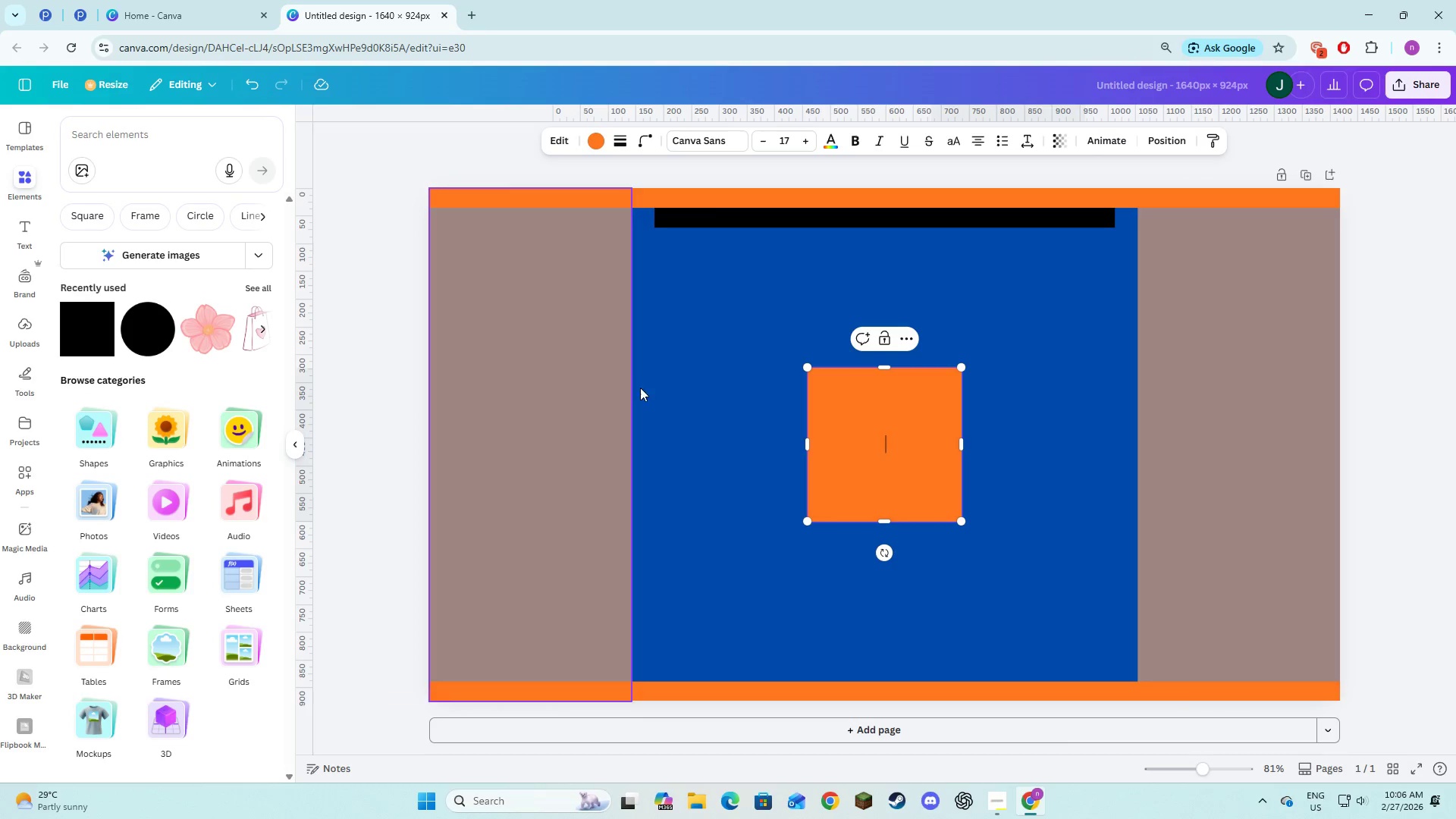 
left_click([670, 394])
 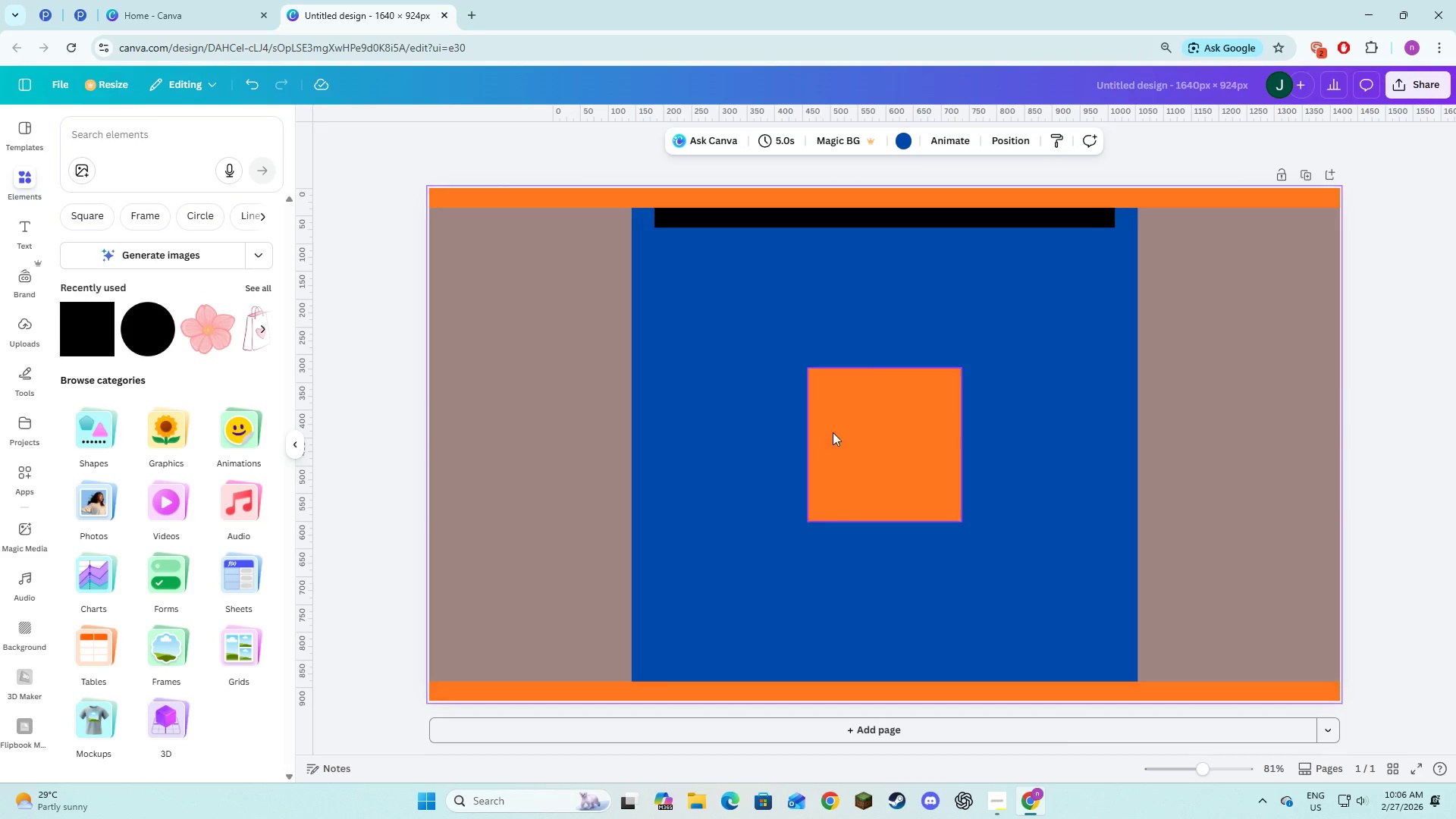 
left_click_drag(start_coordinate=[880, 441], to_coordinate=[730, 282])
 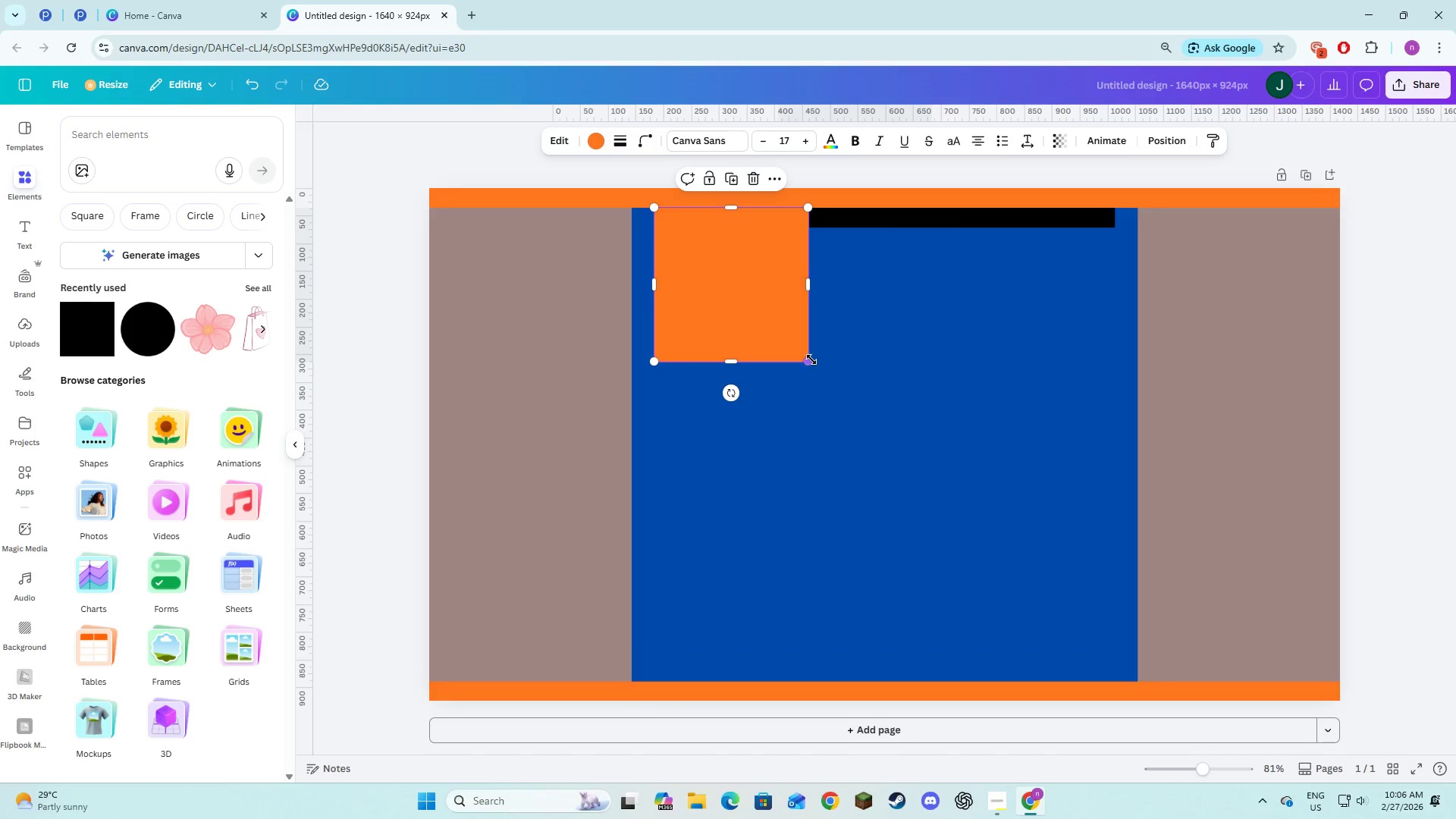 
left_click_drag(start_coordinate=[811, 359], to_coordinate=[1120, 679])
 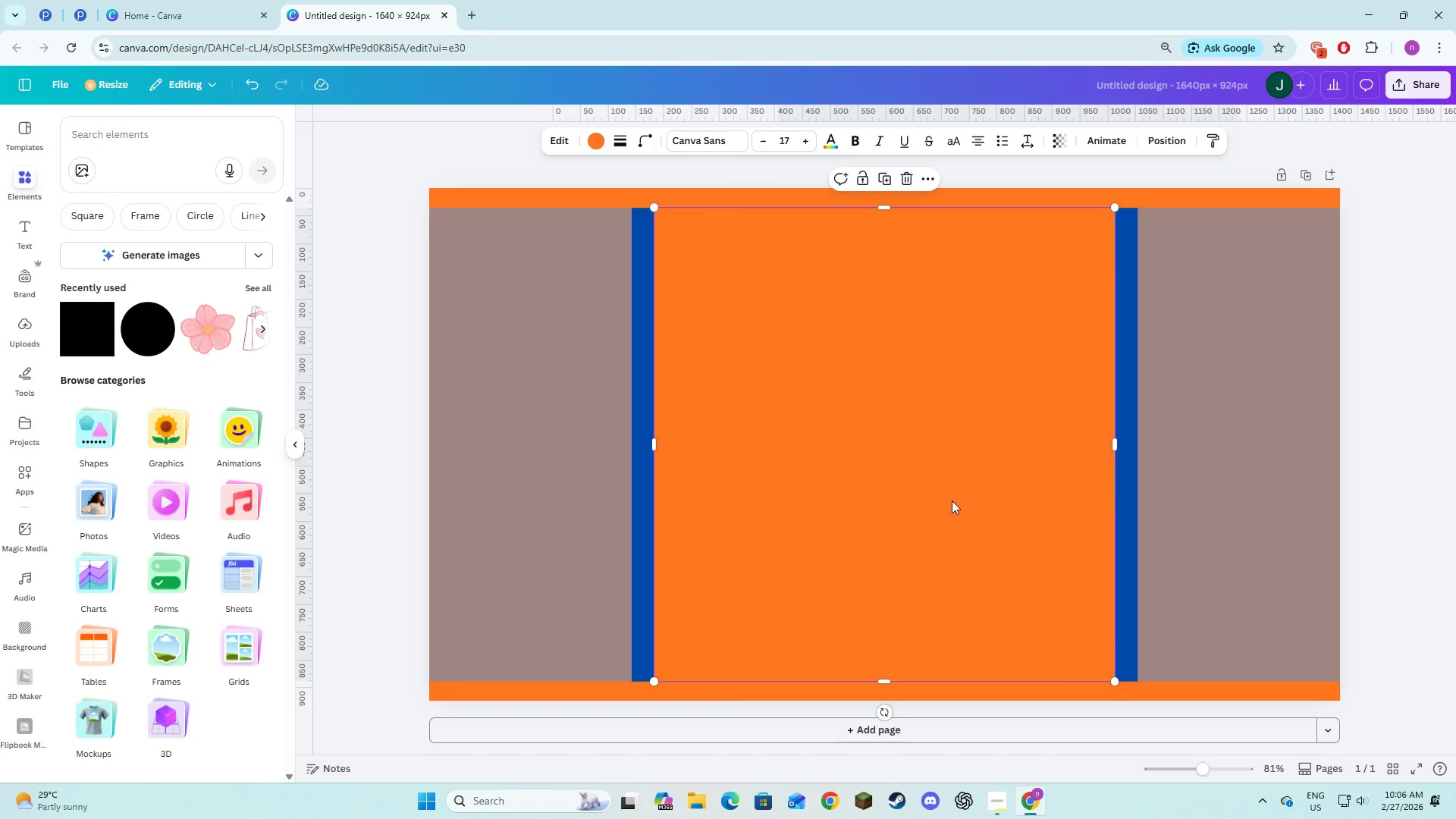 
left_click([937, 494])
 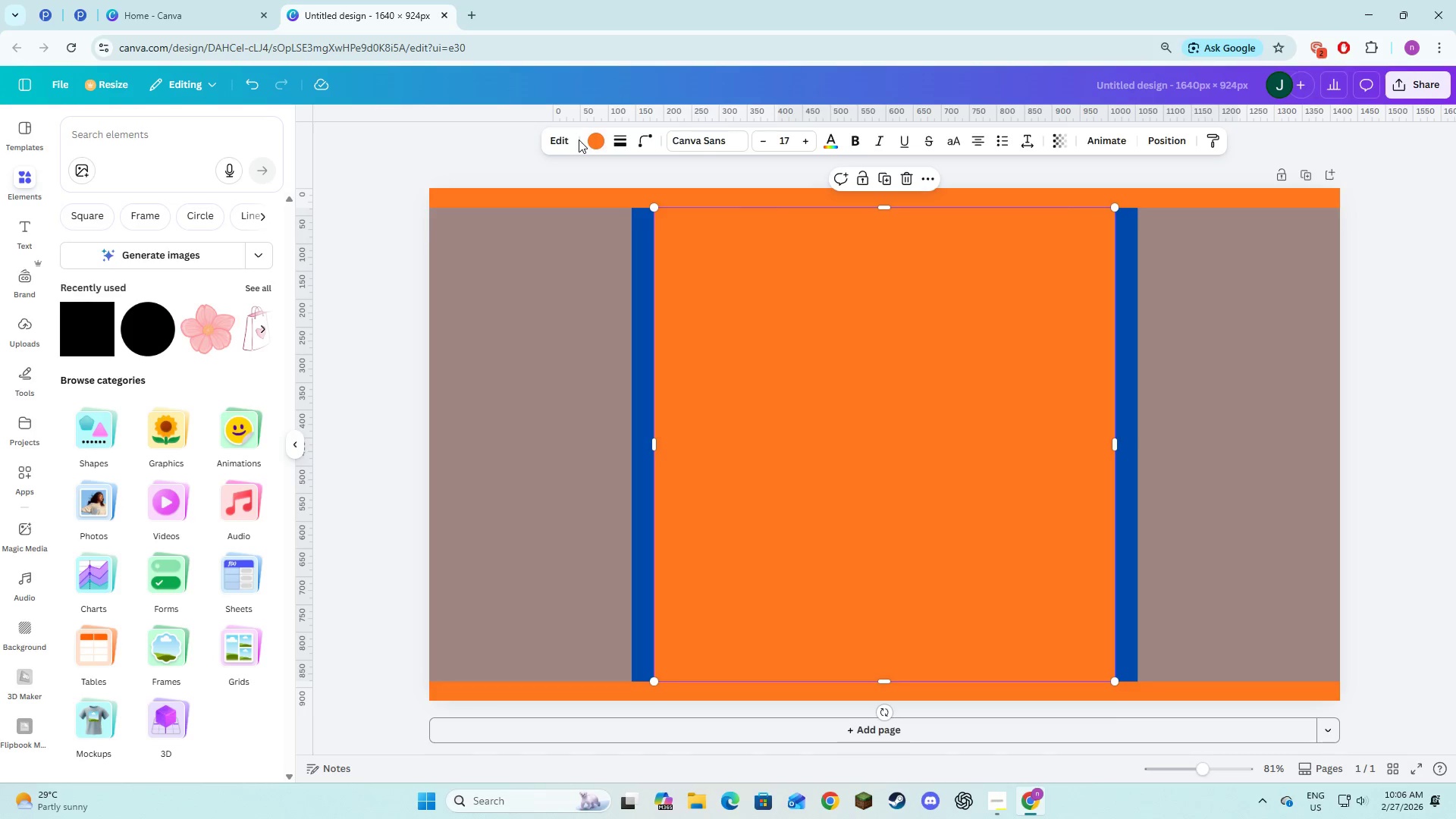 
double_click([595, 140])
 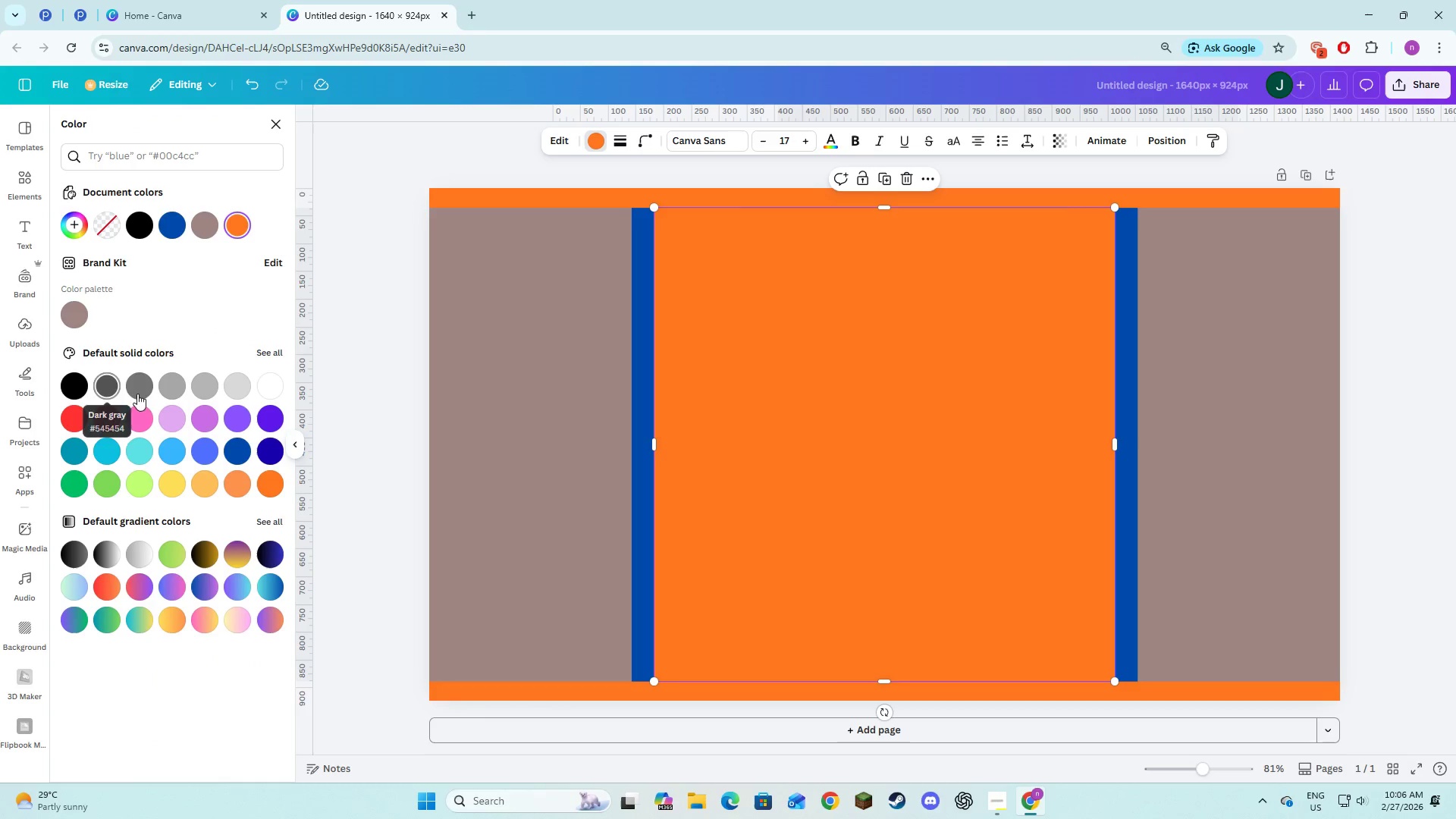 
left_click([150, 394])
 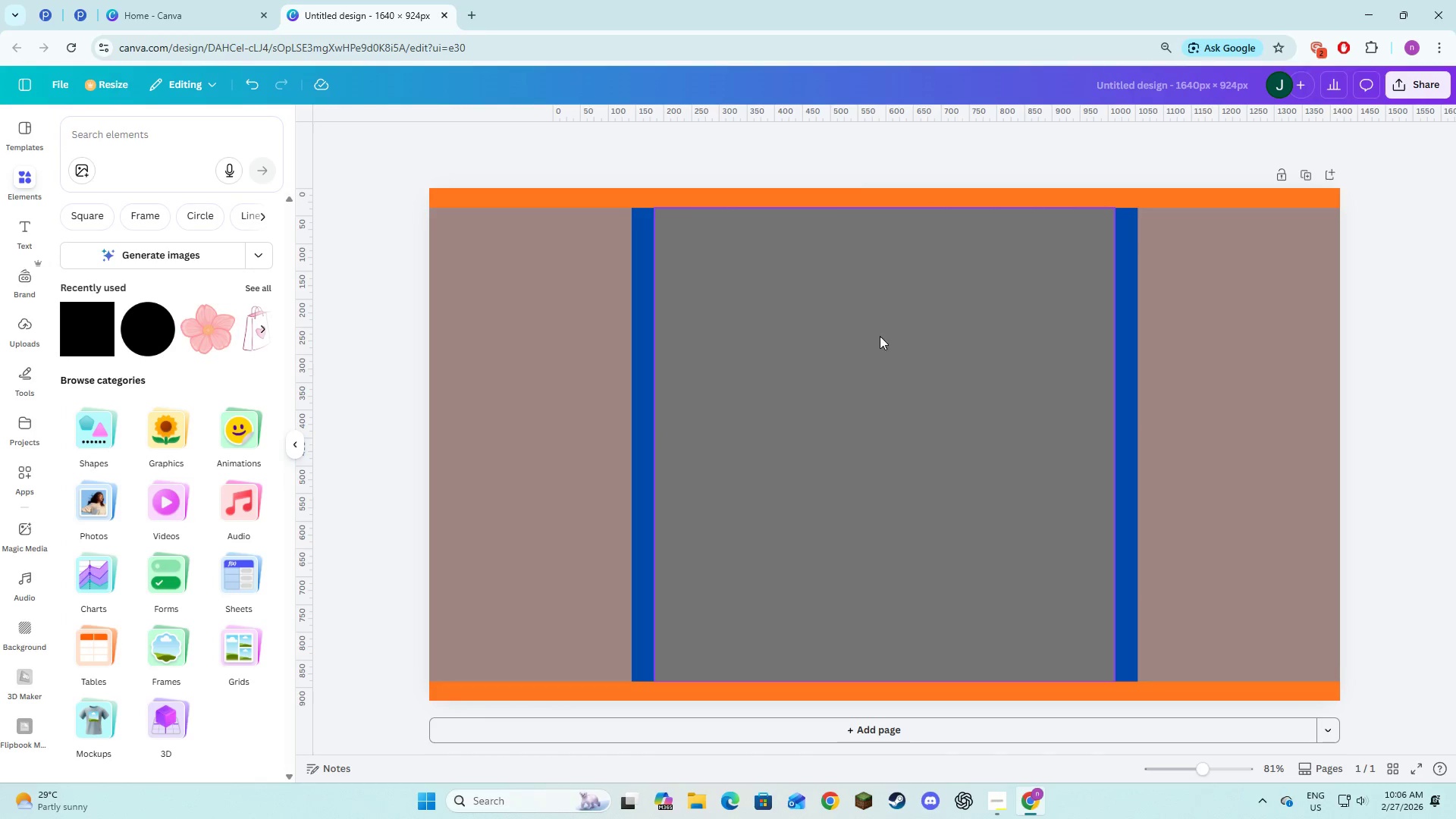 
left_click([291, 432])
 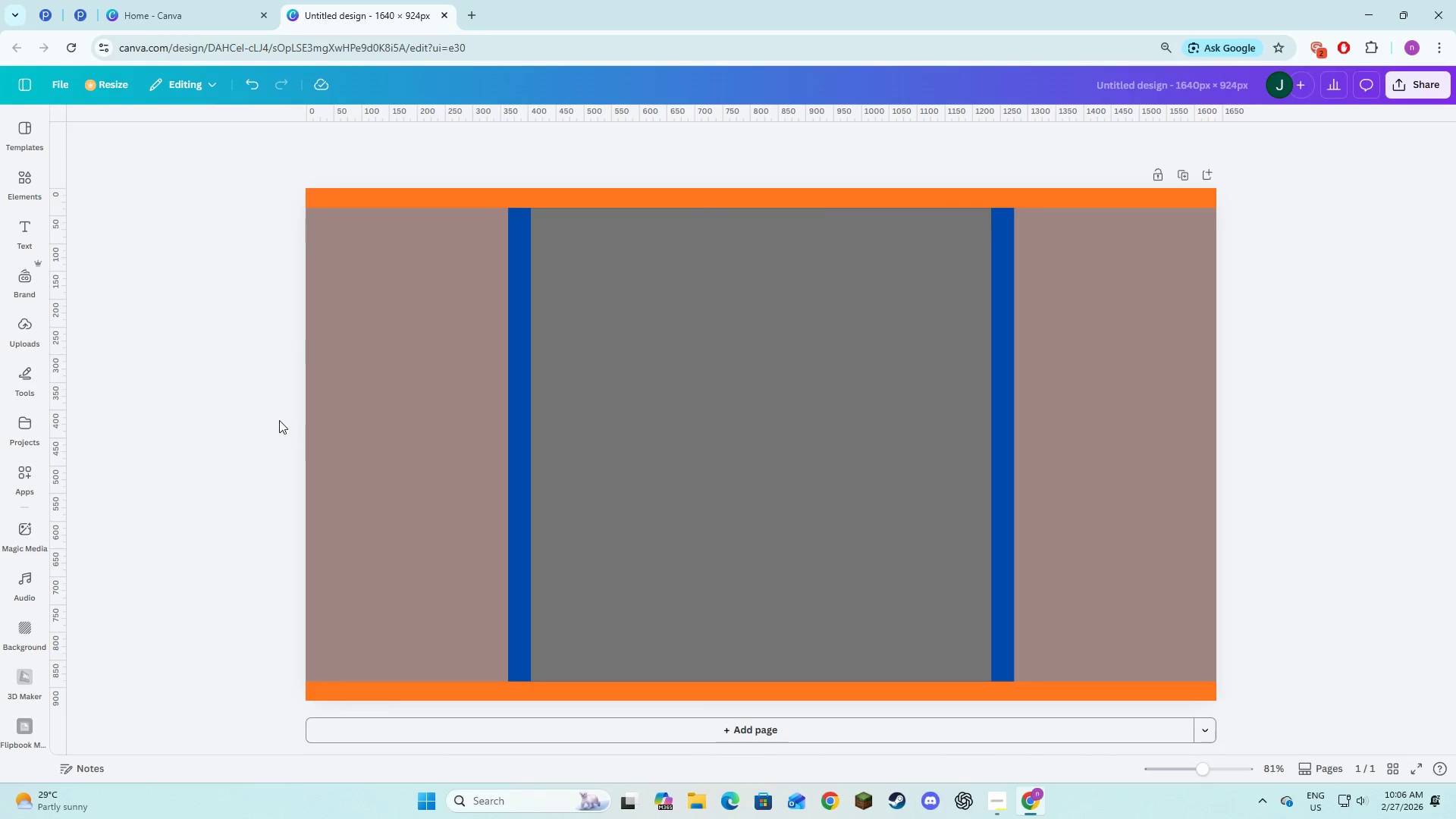 
left_click([234, 402])
 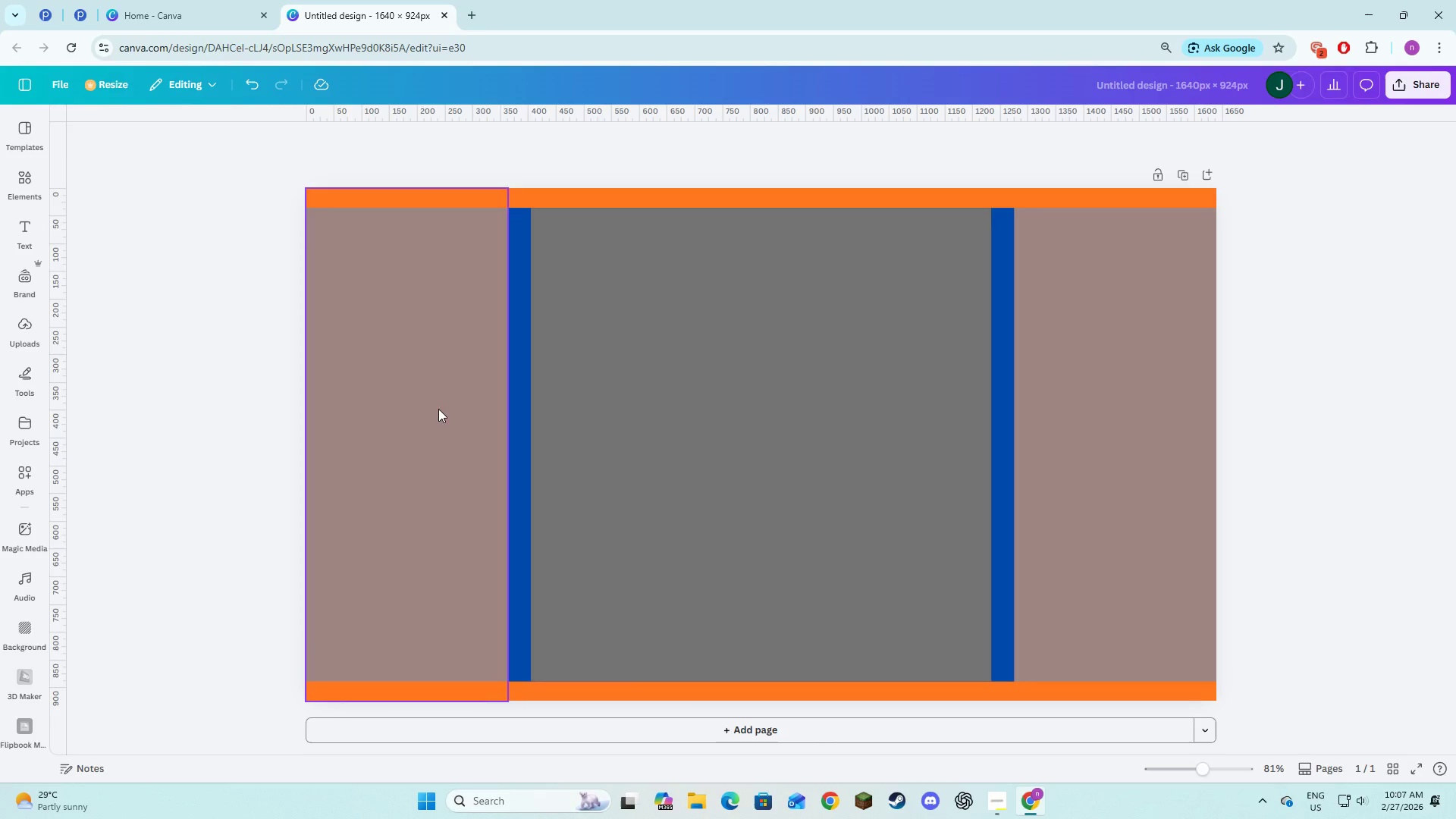 
left_click([1075, 379])
 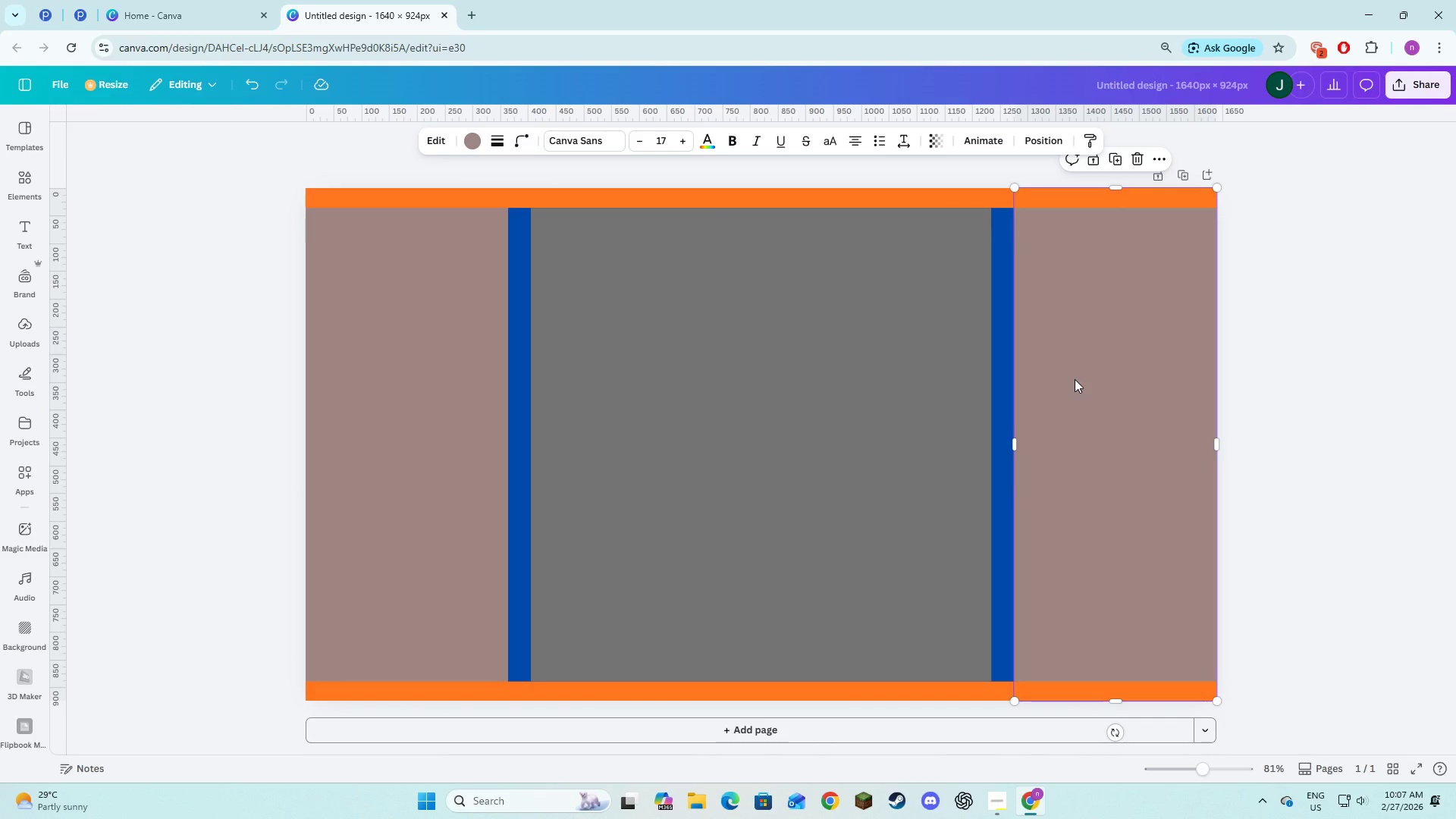 
wait(6.52)
 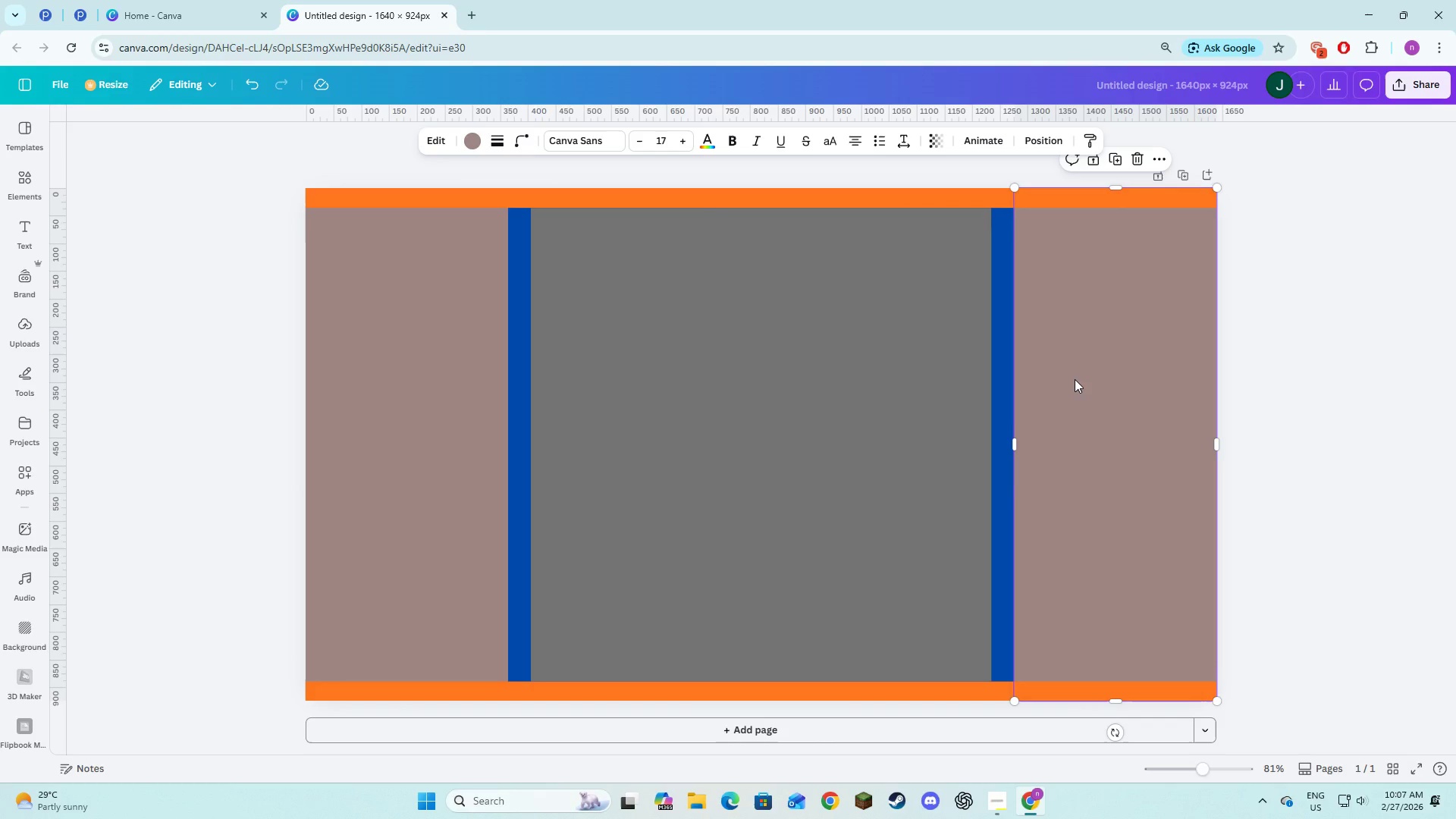 
left_click([470, 378])
 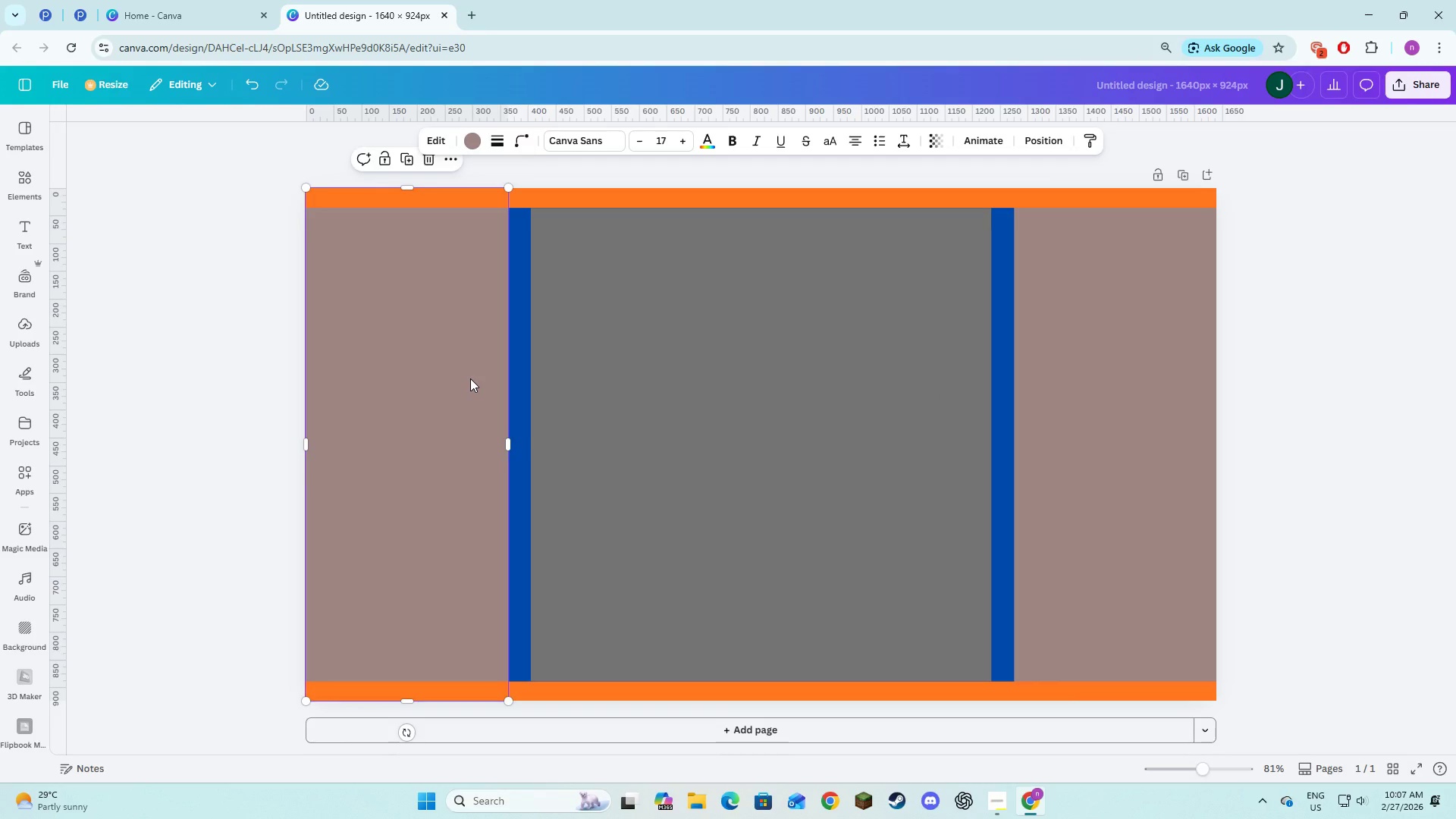 
wait(20.84)
 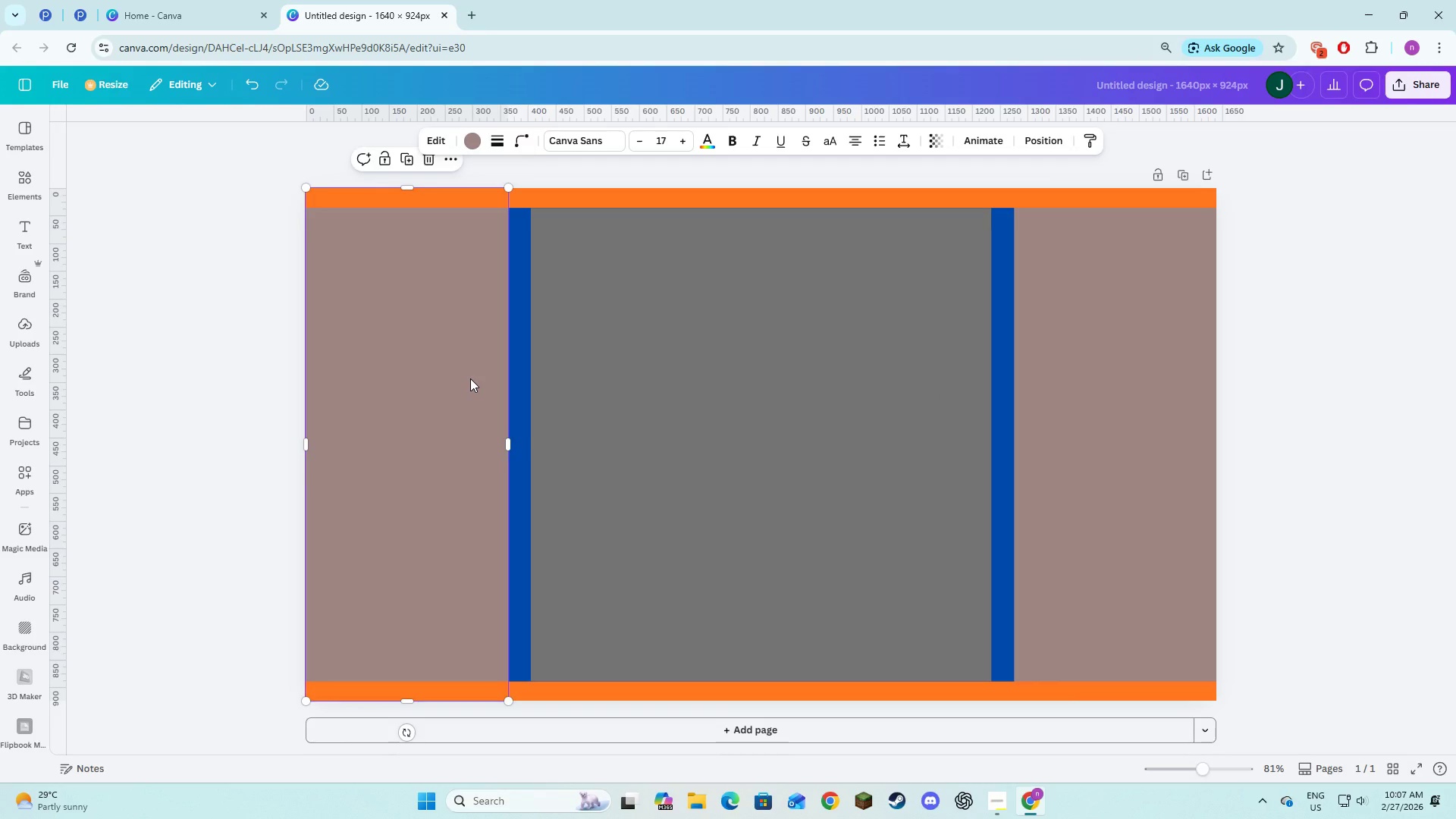 
left_click([1297, 416])
 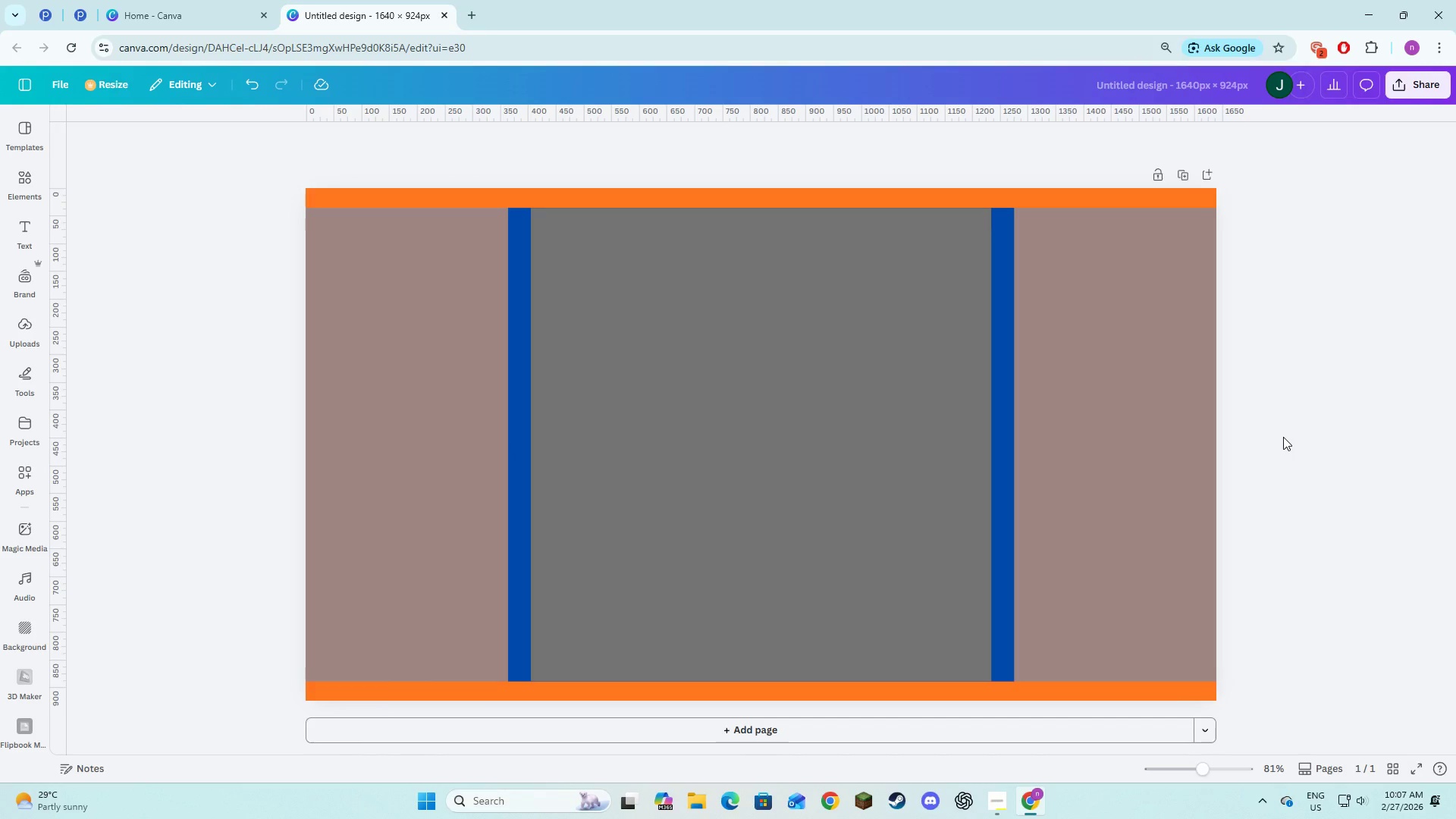 
key(Alt+AltLeft)
 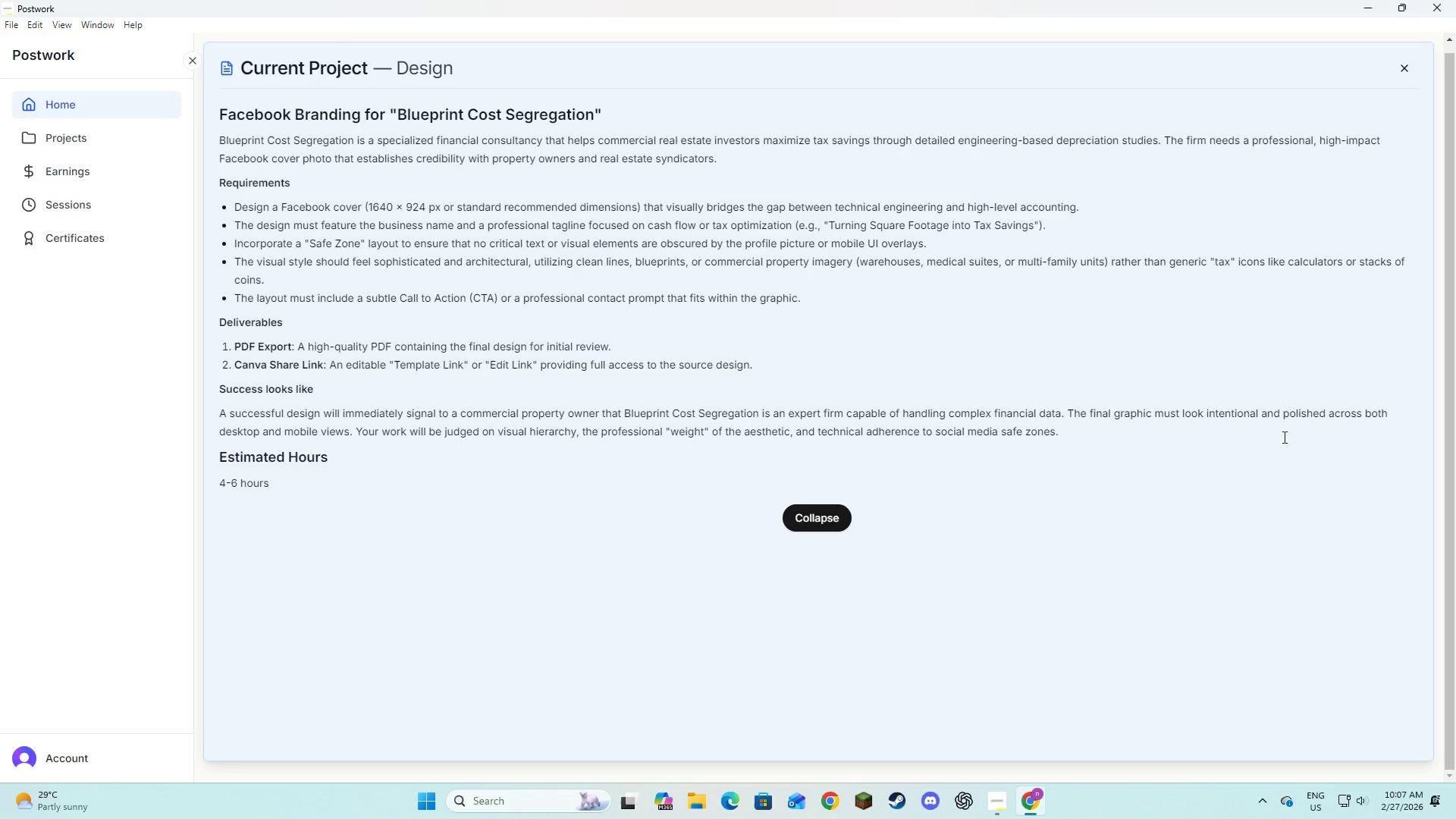 
key(Alt+Tab)